 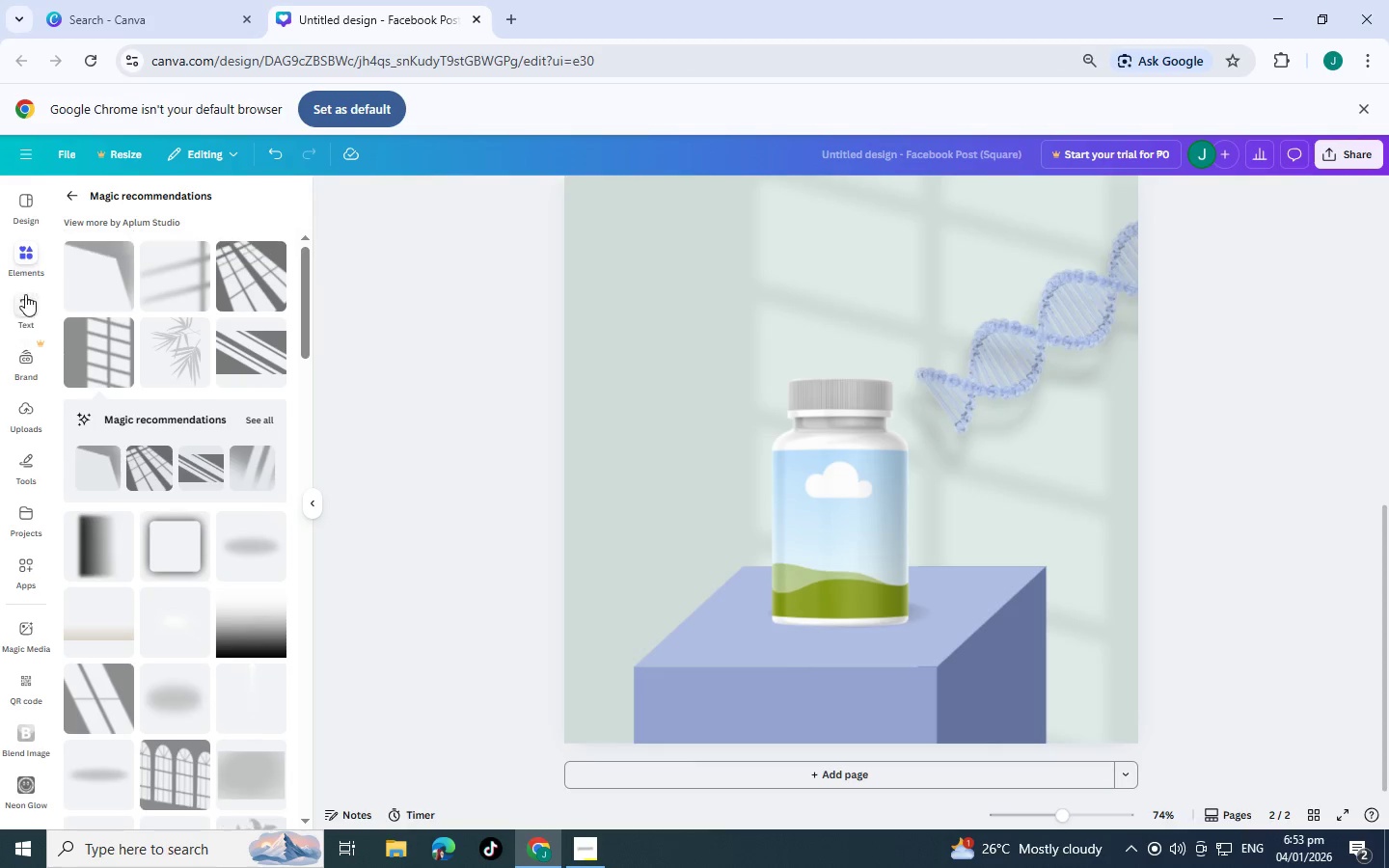 
left_click([66, 193])
 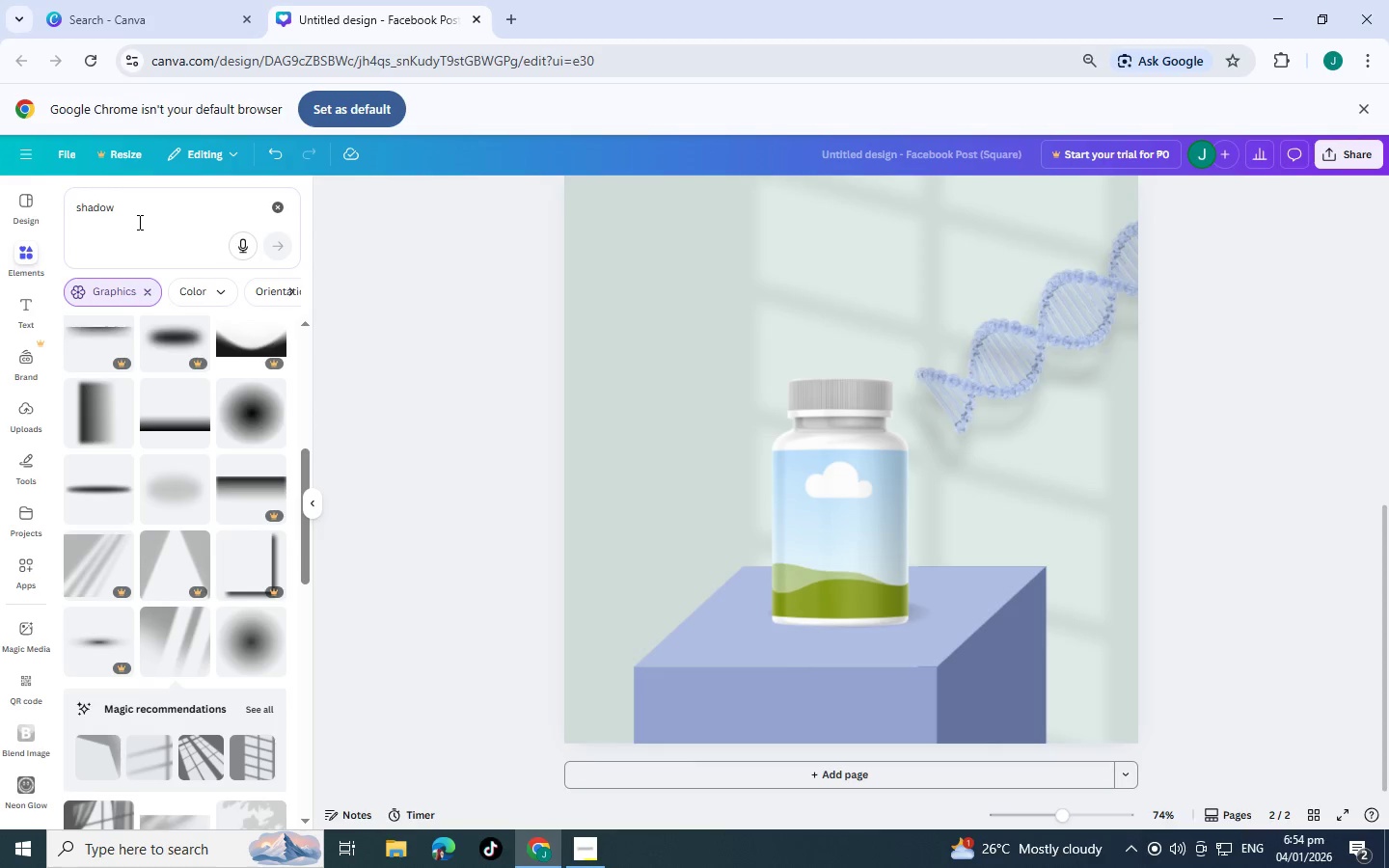 
left_click_drag(start_coordinate=[138, 216], to_coordinate=[0, 212])
 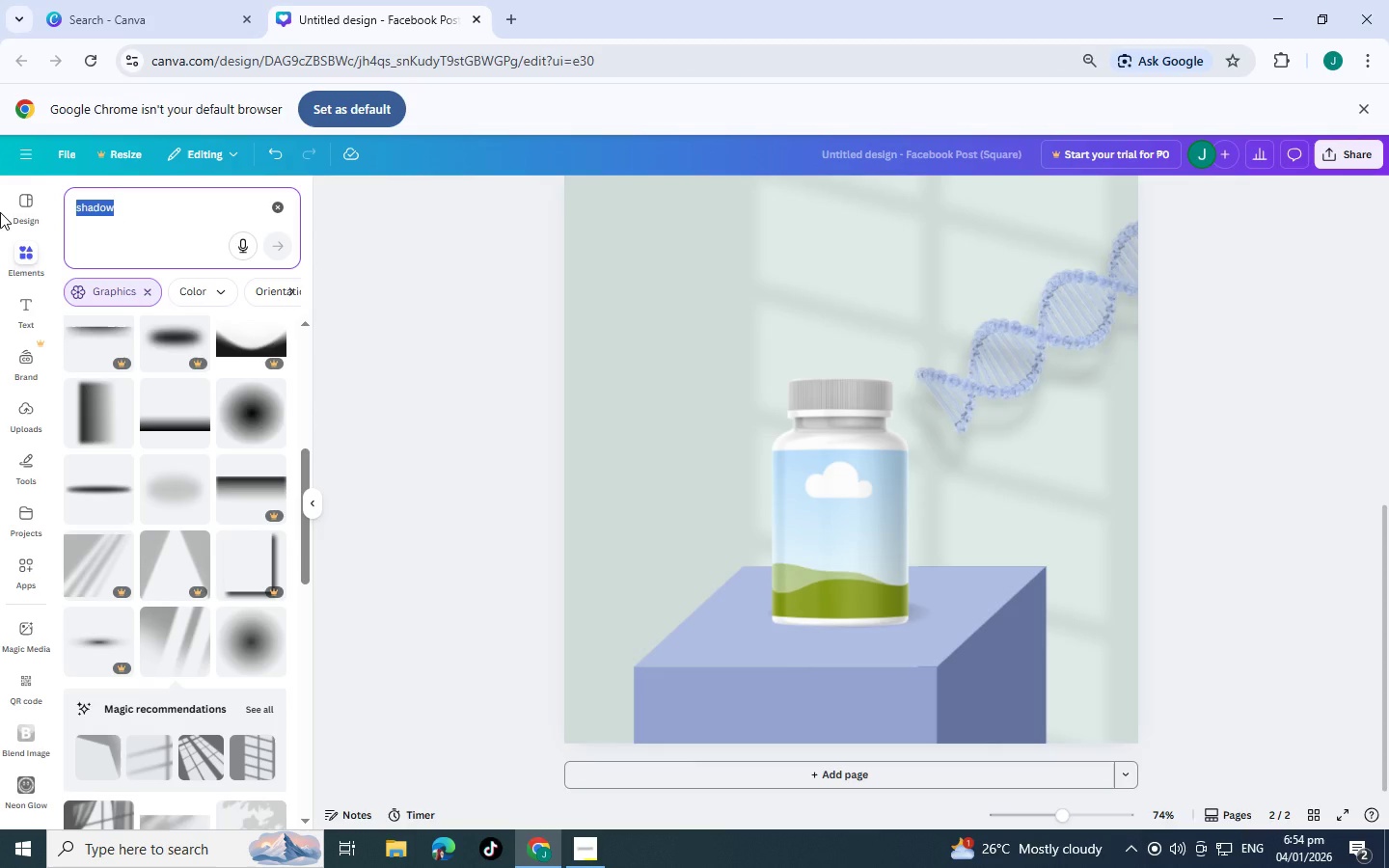 
key(E)
 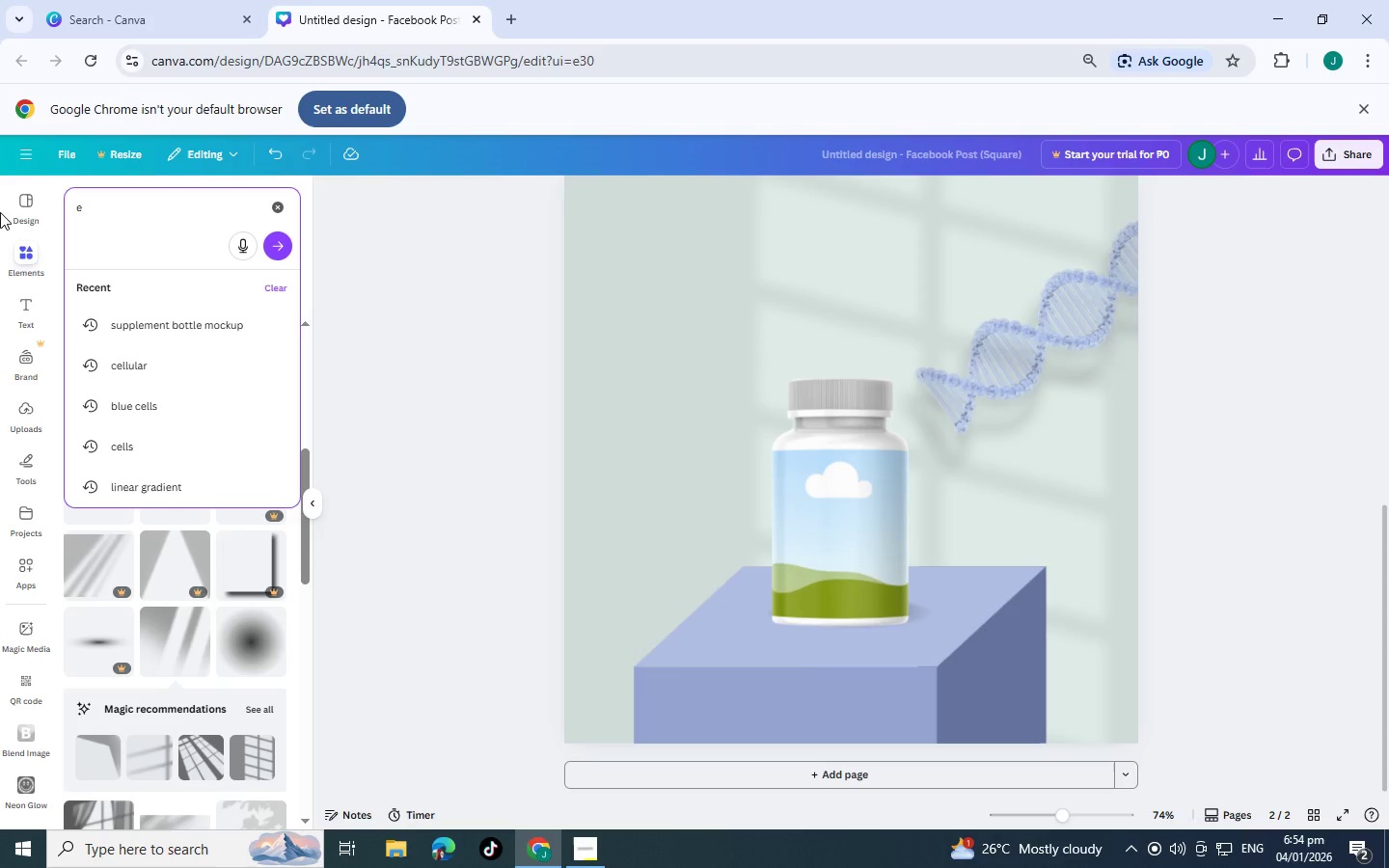 
wait(5.58)
 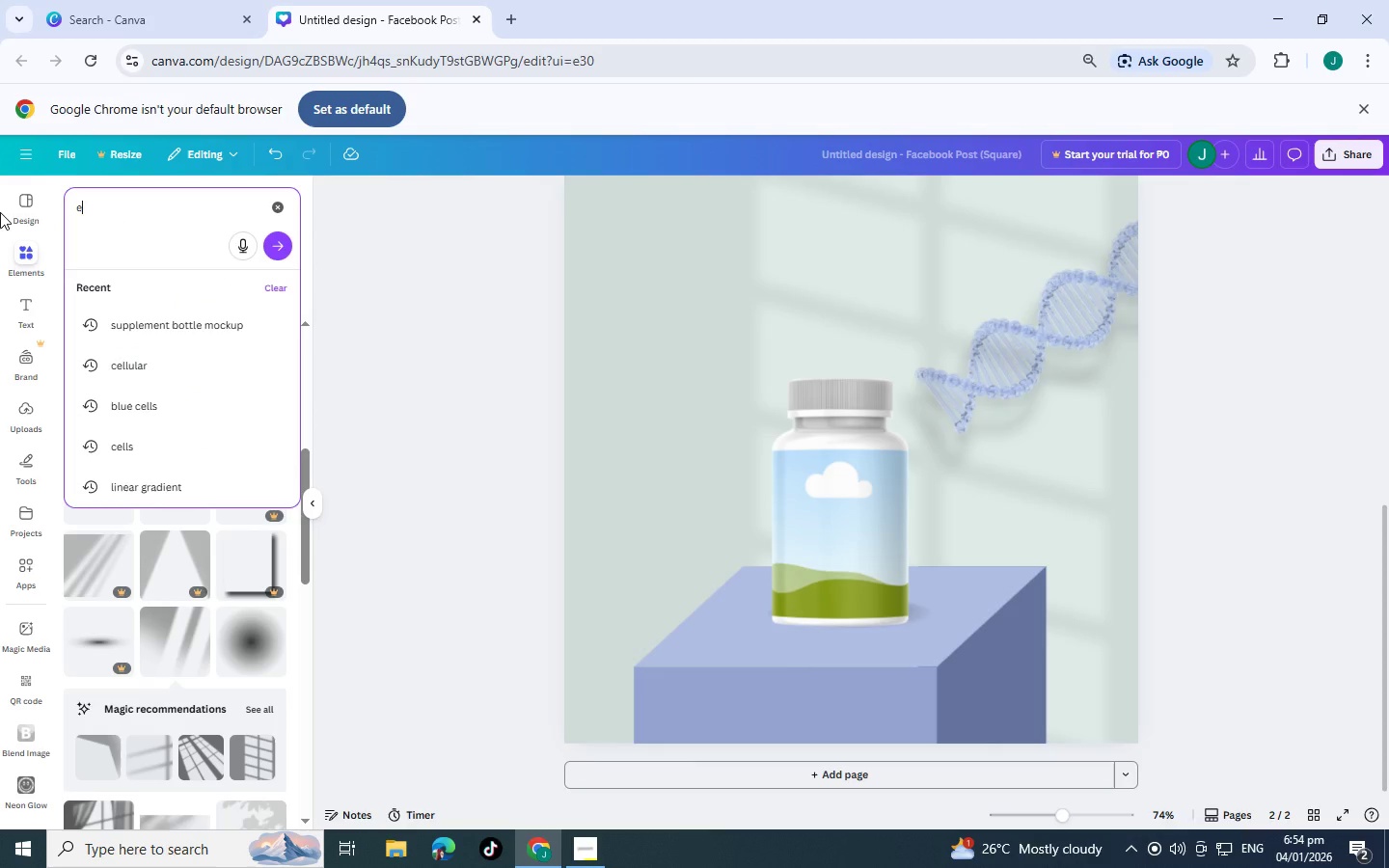 
key(Backspace)
key(Backspace)
type(cell)
 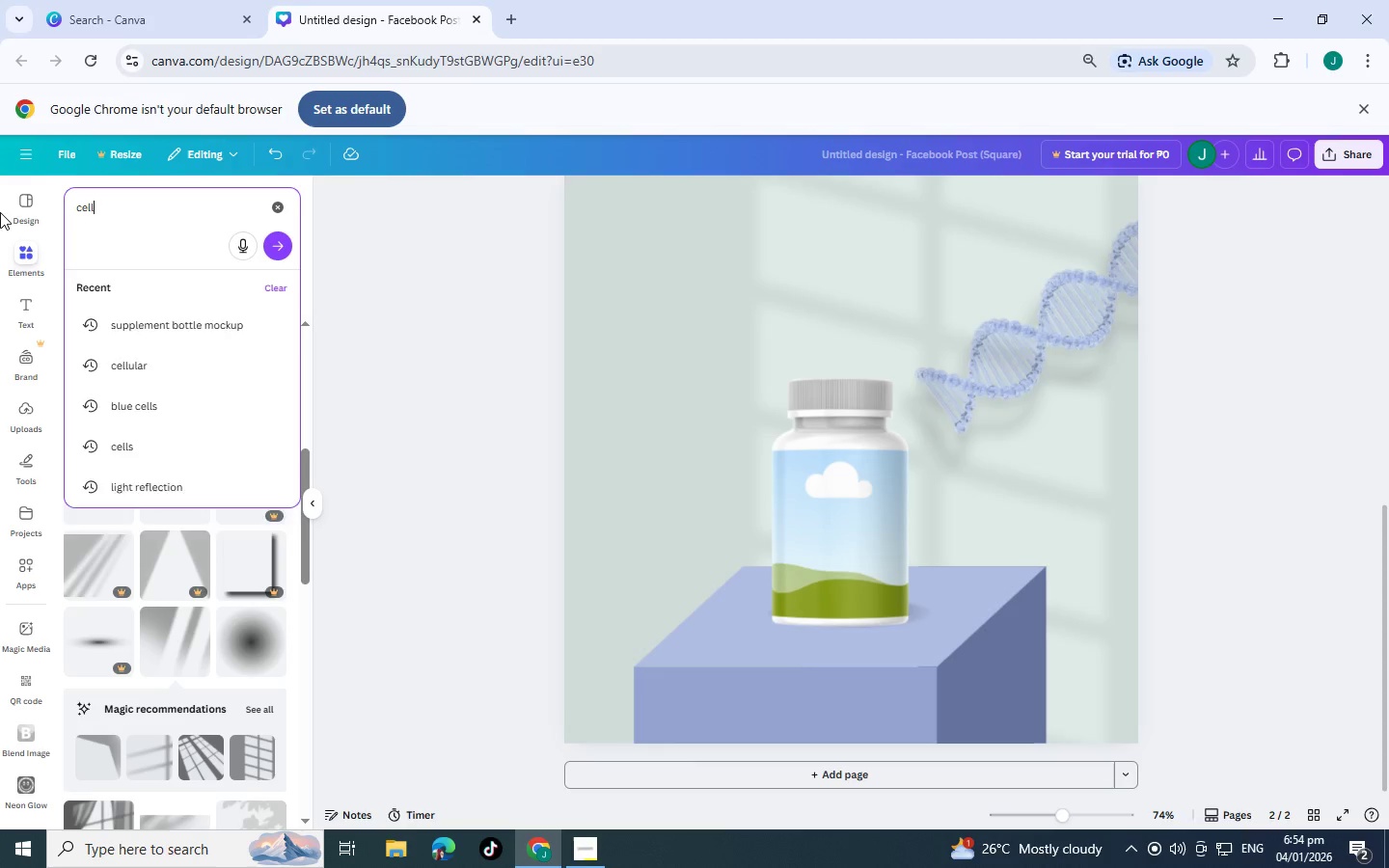 
key(Enter)
 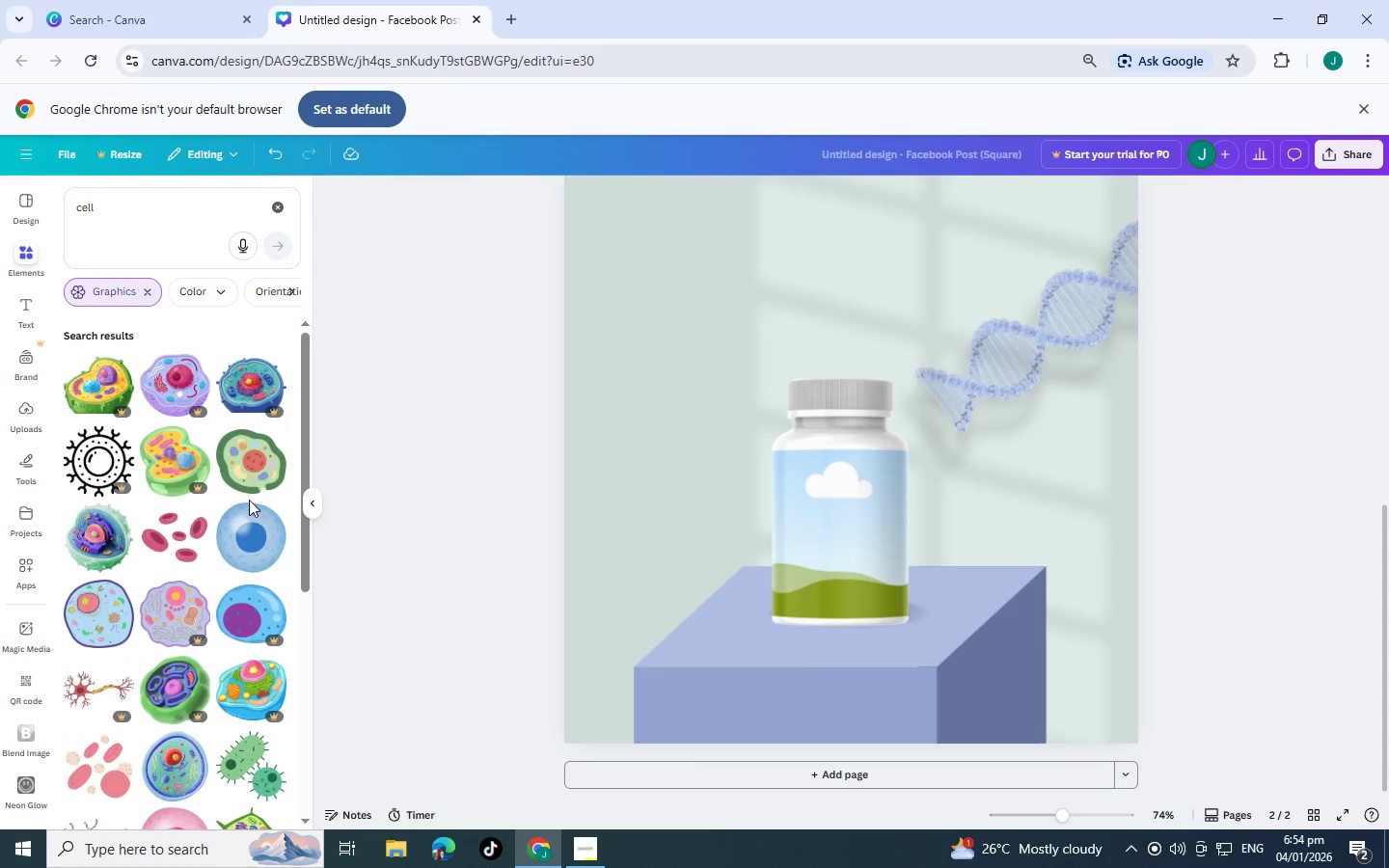 
left_click([252, 553])
 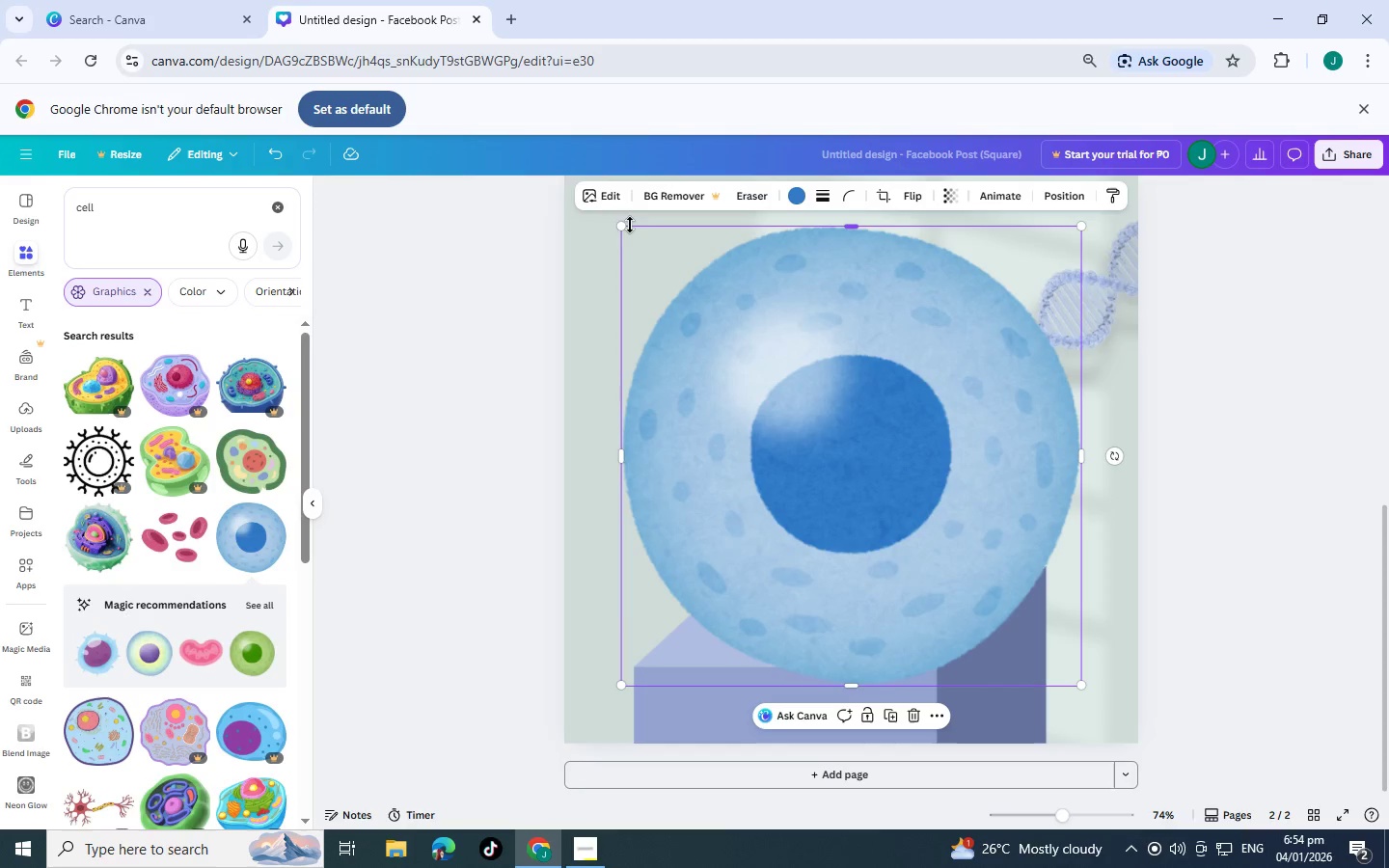 
left_click_drag(start_coordinate=[623, 227], to_coordinate=[914, 539])
 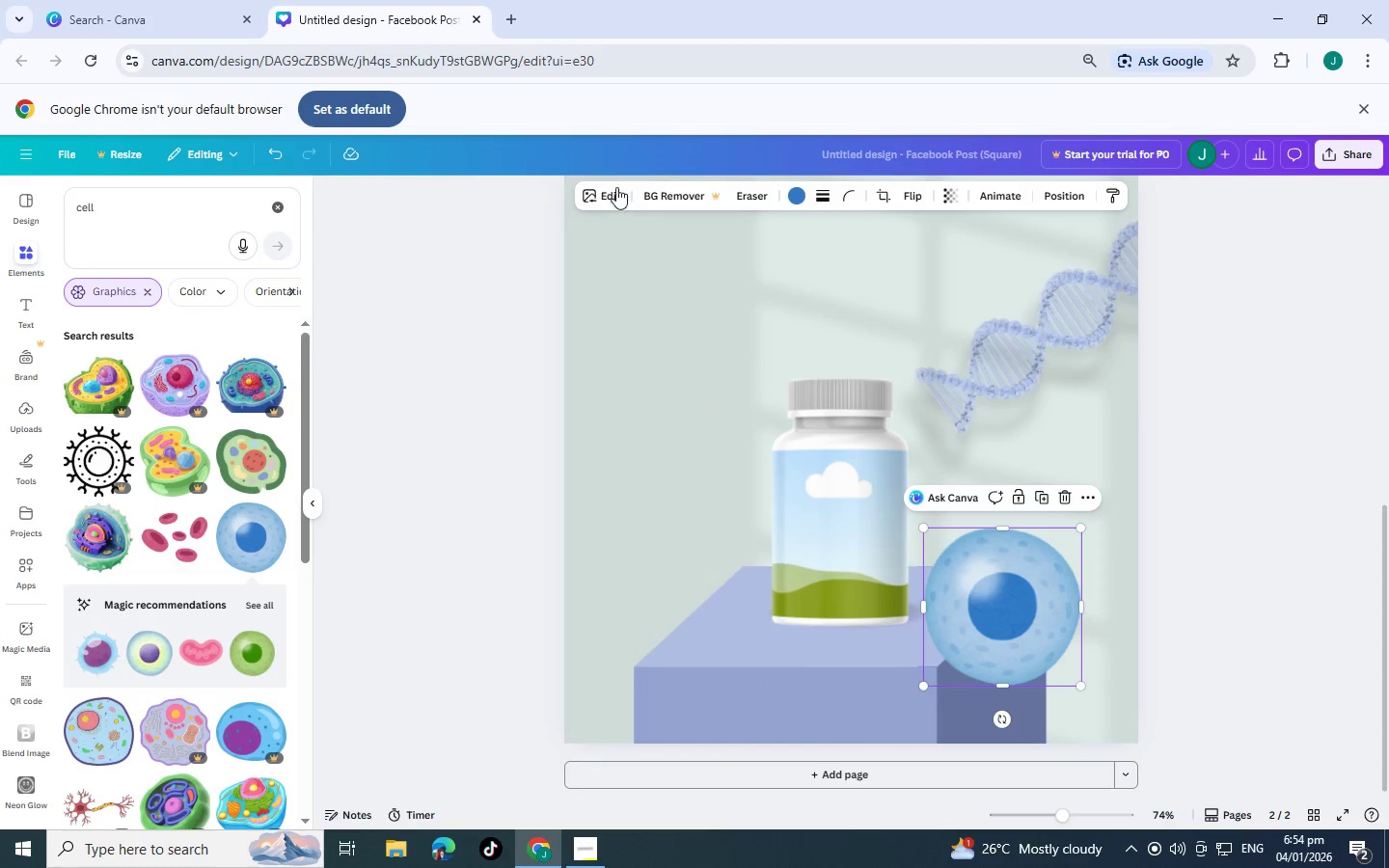 
left_click([616, 186])
 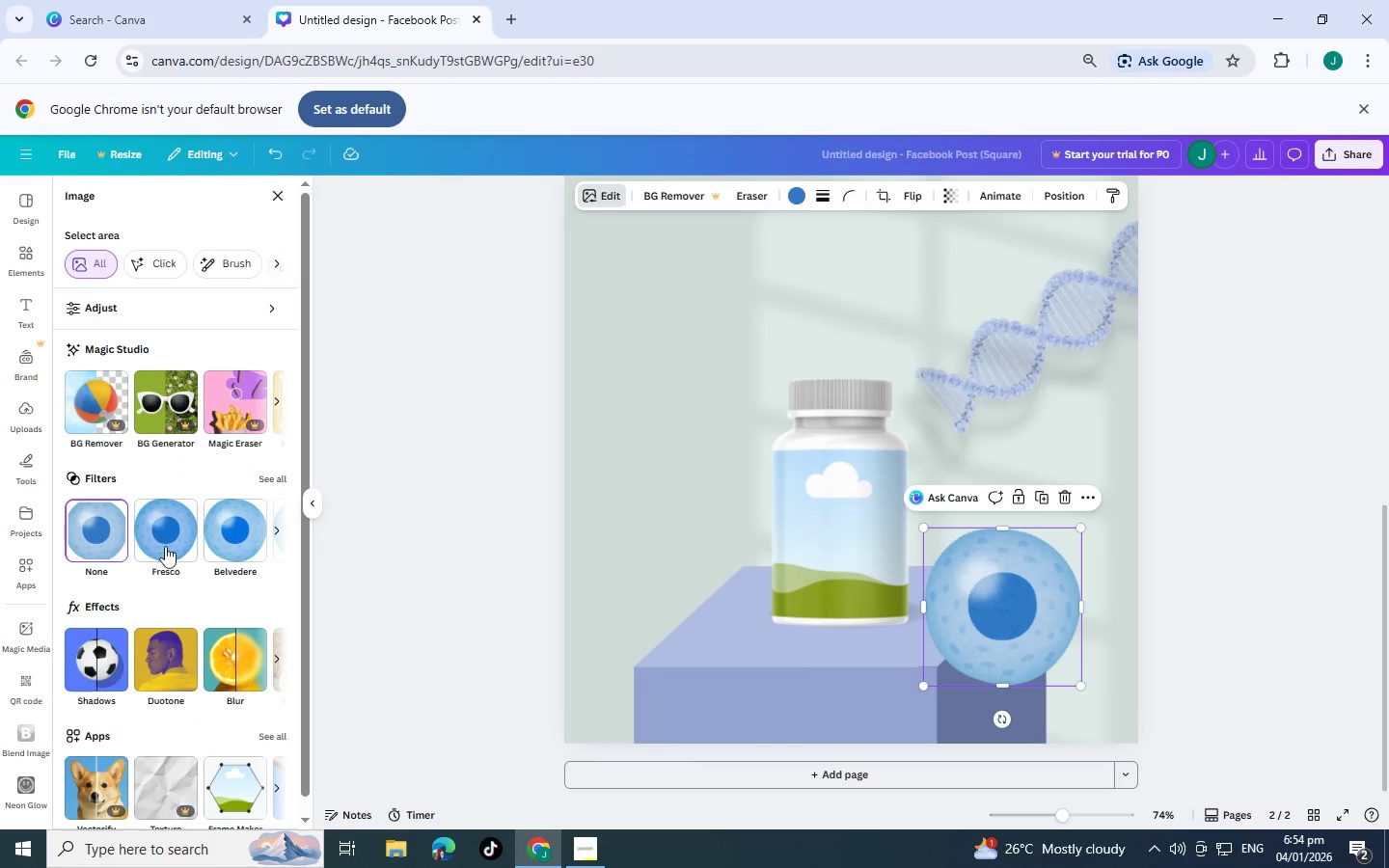 
left_click([79, 665])
 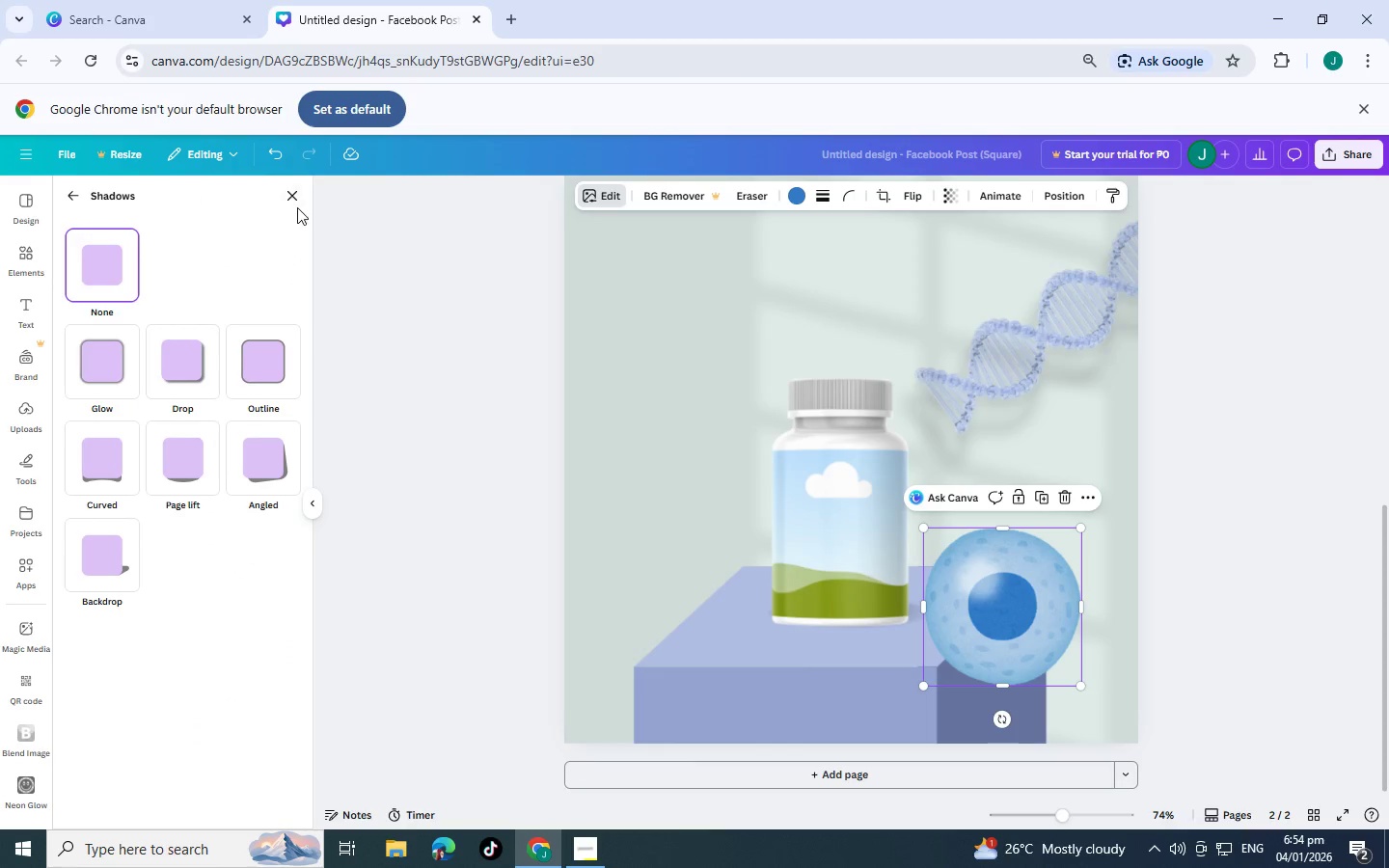 
double_click([286, 202])
 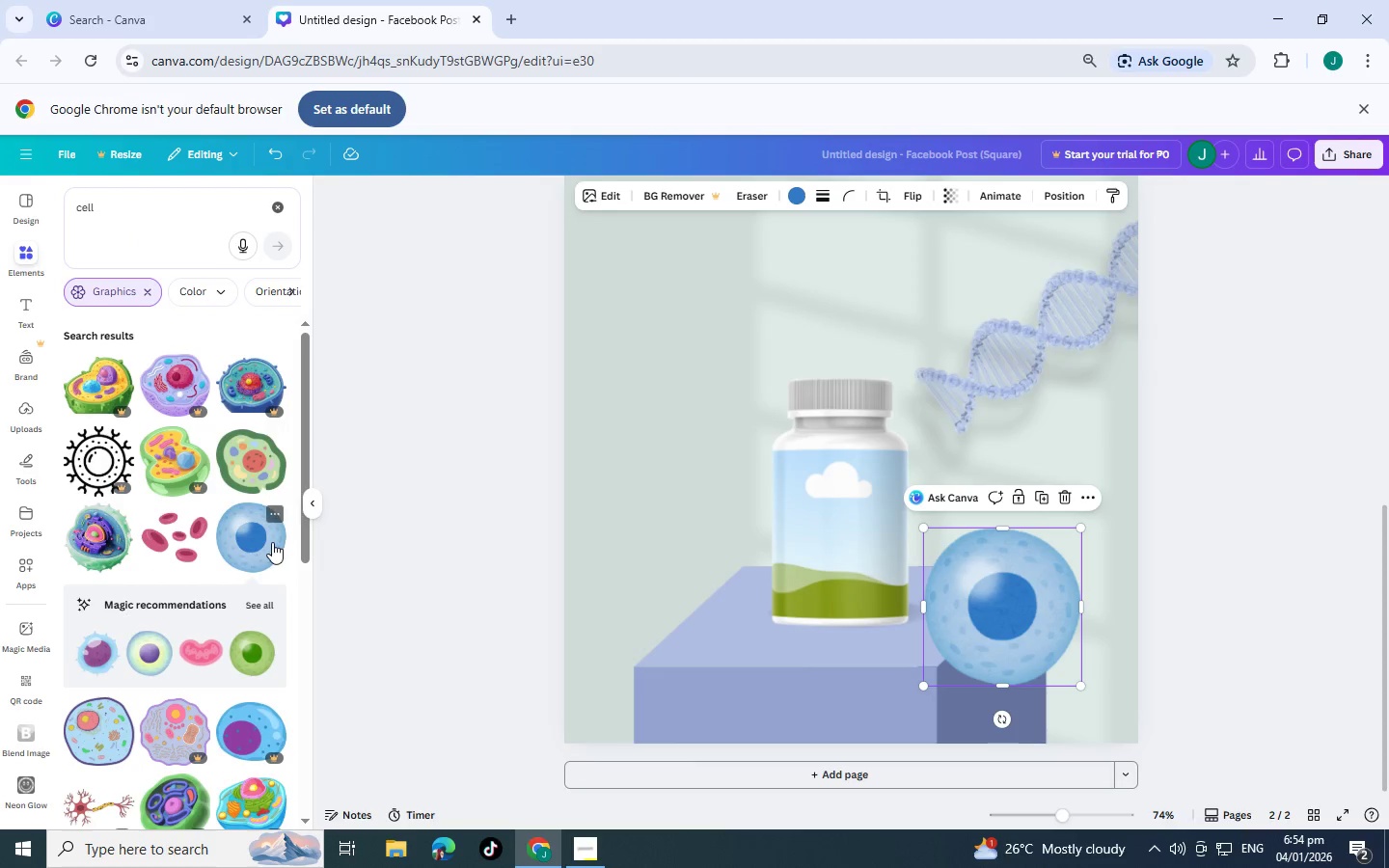 
left_click([604, 190])
 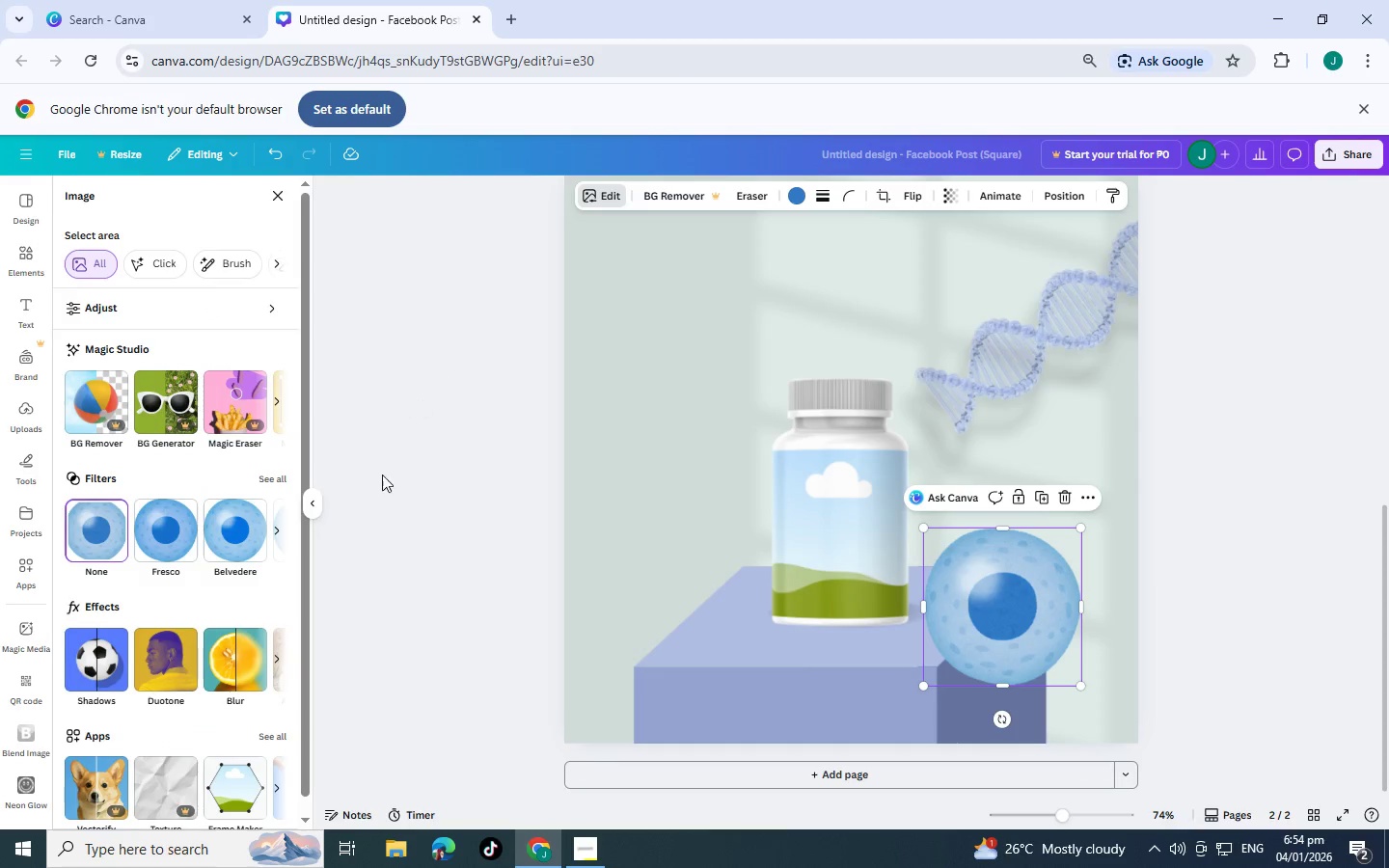 
scroll: coordinate [223, 821], scroll_direction: down, amount: 1.0
 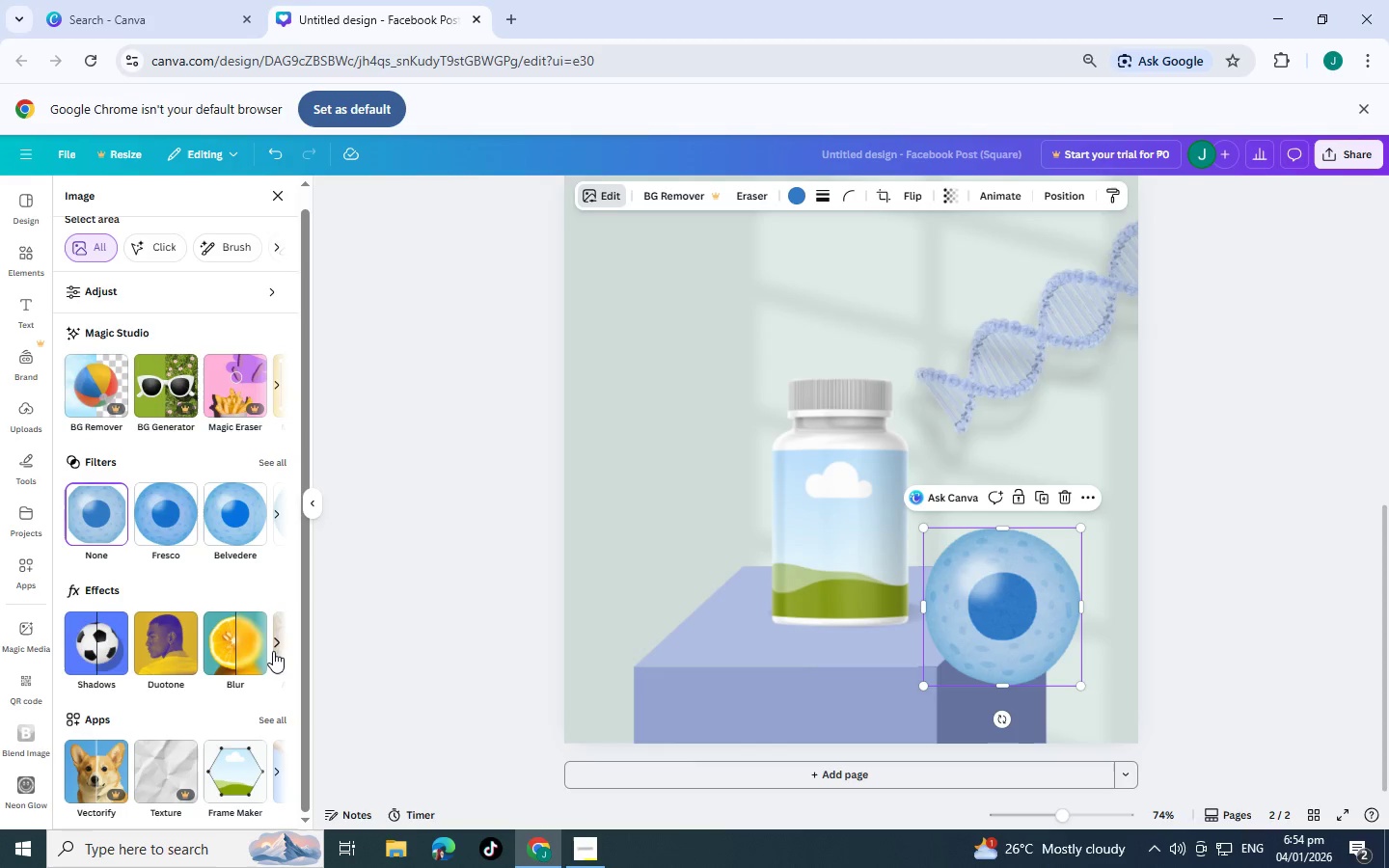 
left_click([247, 643])
 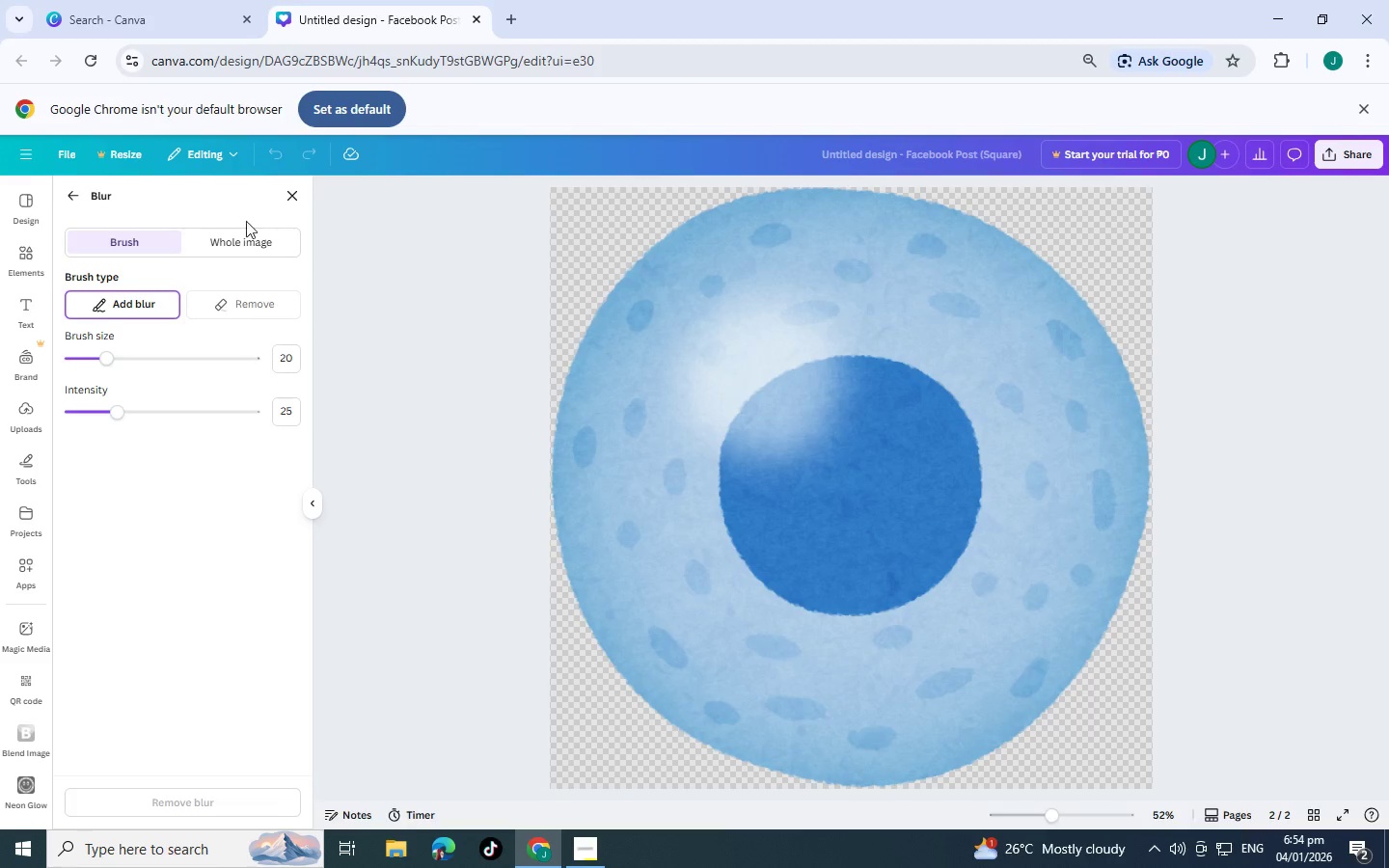 
left_click([249, 236])
 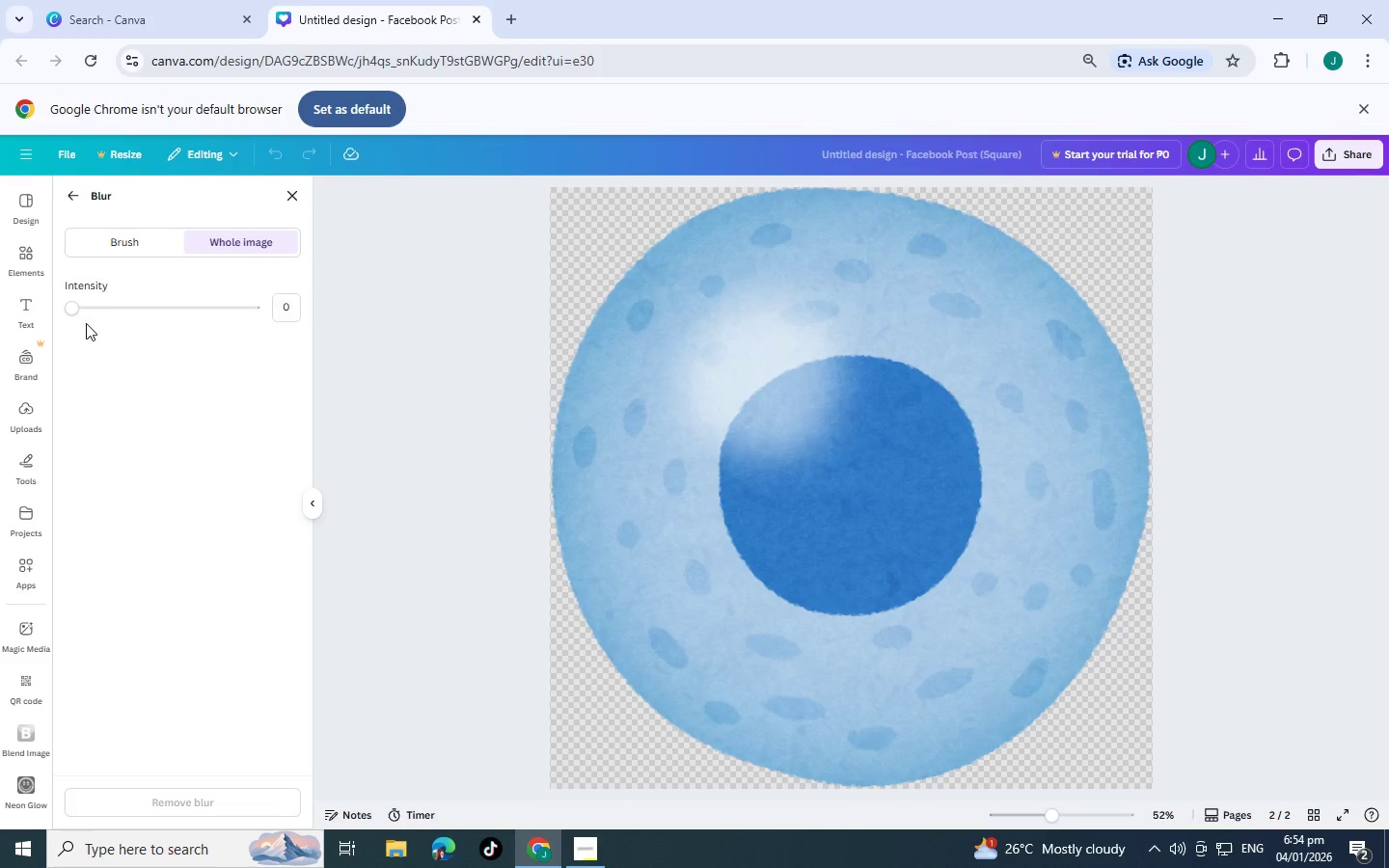 
left_click_drag(start_coordinate=[75, 309], to_coordinate=[151, 309])
 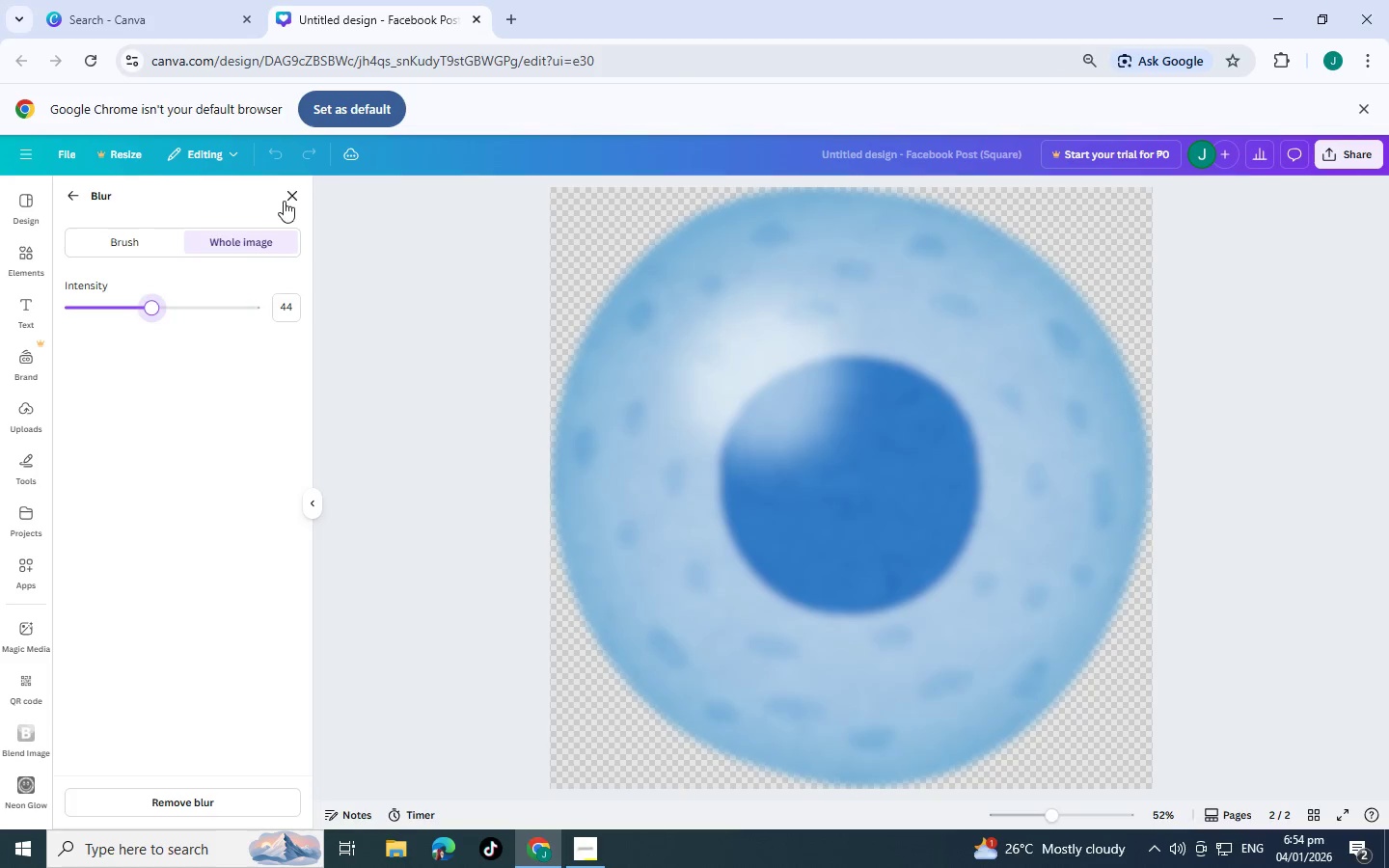 
left_click([288, 201])
 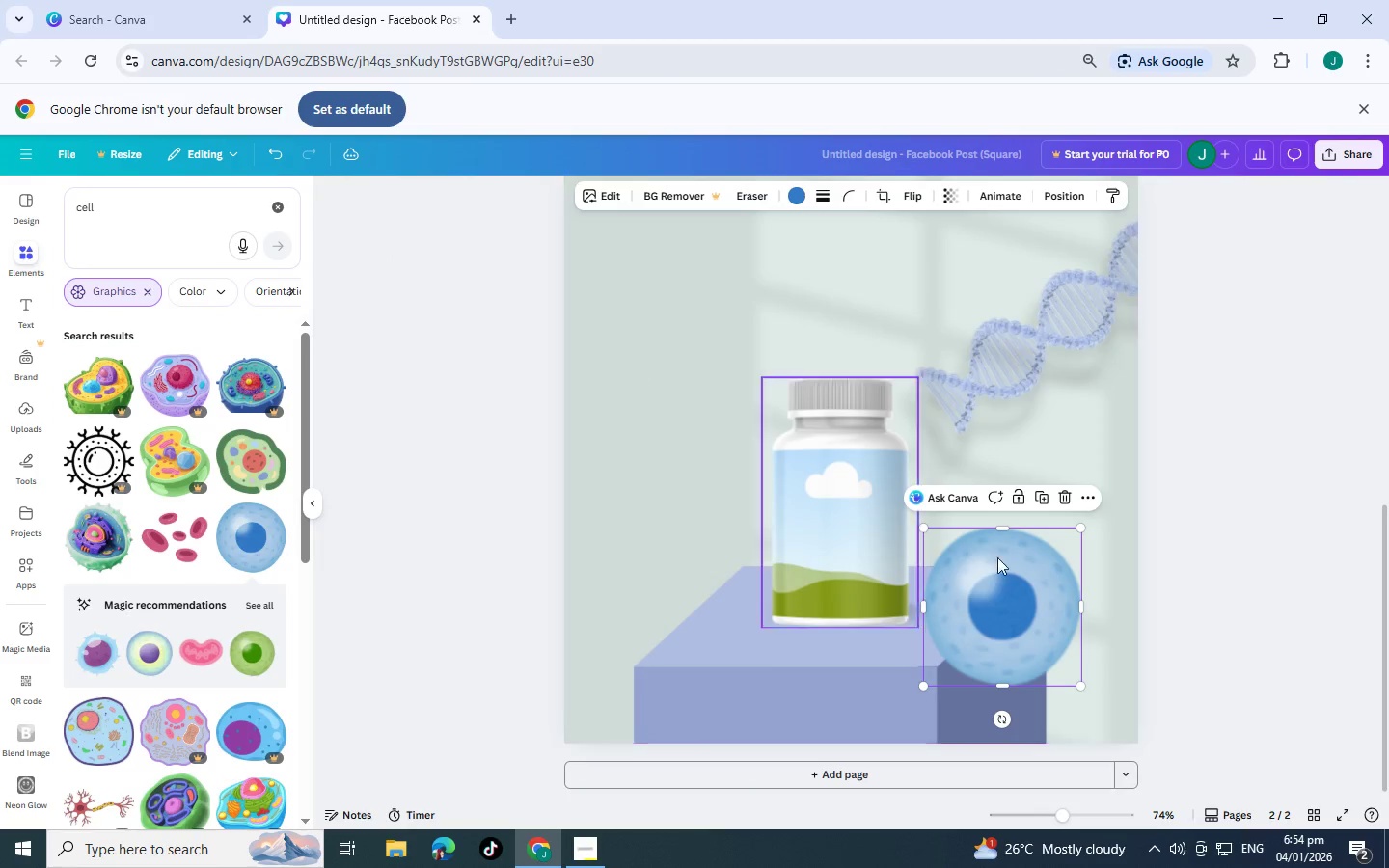 
left_click_drag(start_coordinate=[1033, 623], to_coordinate=[682, 343])
 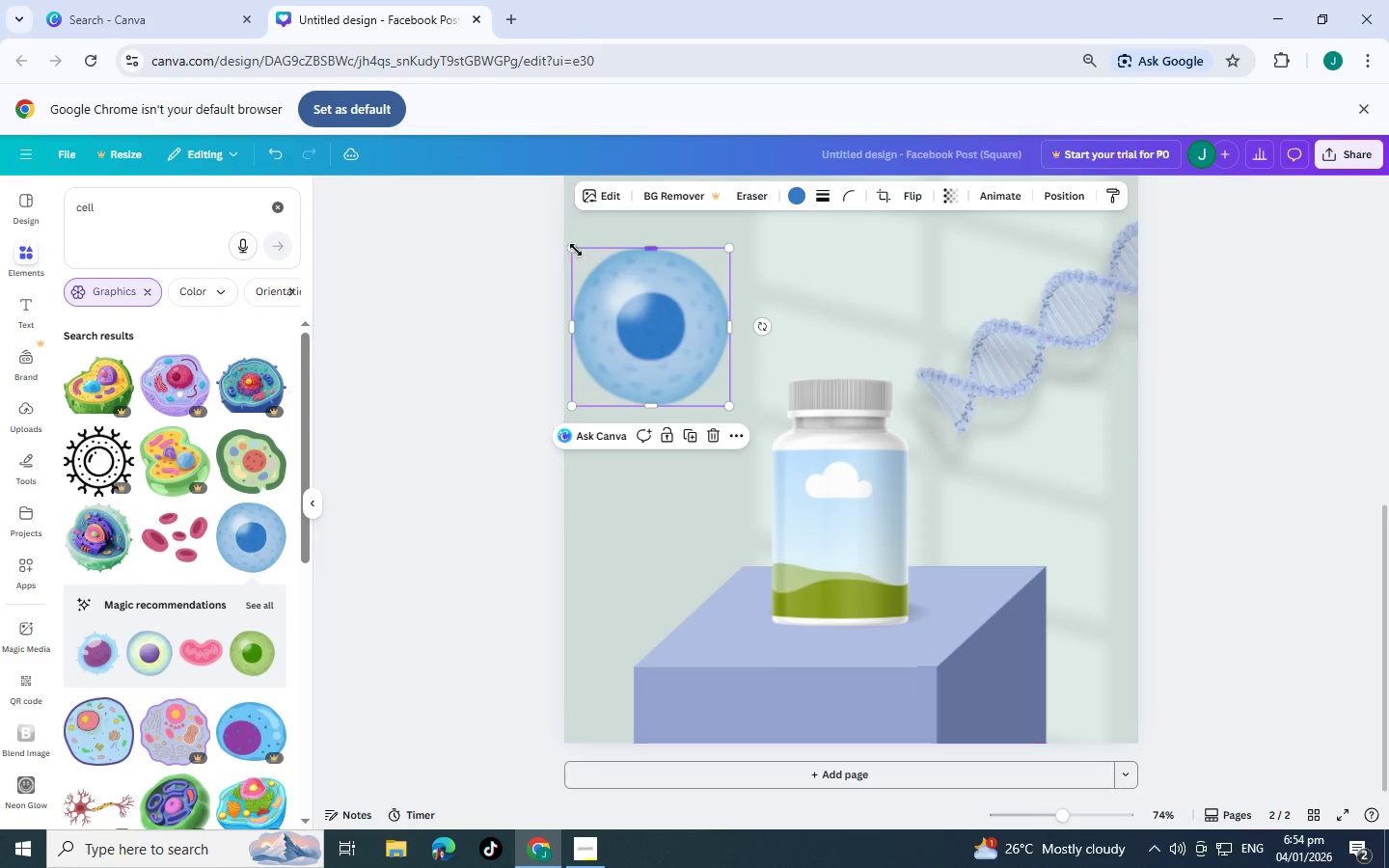 
left_click_drag(start_coordinate=[572, 250], to_coordinate=[652, 296])
 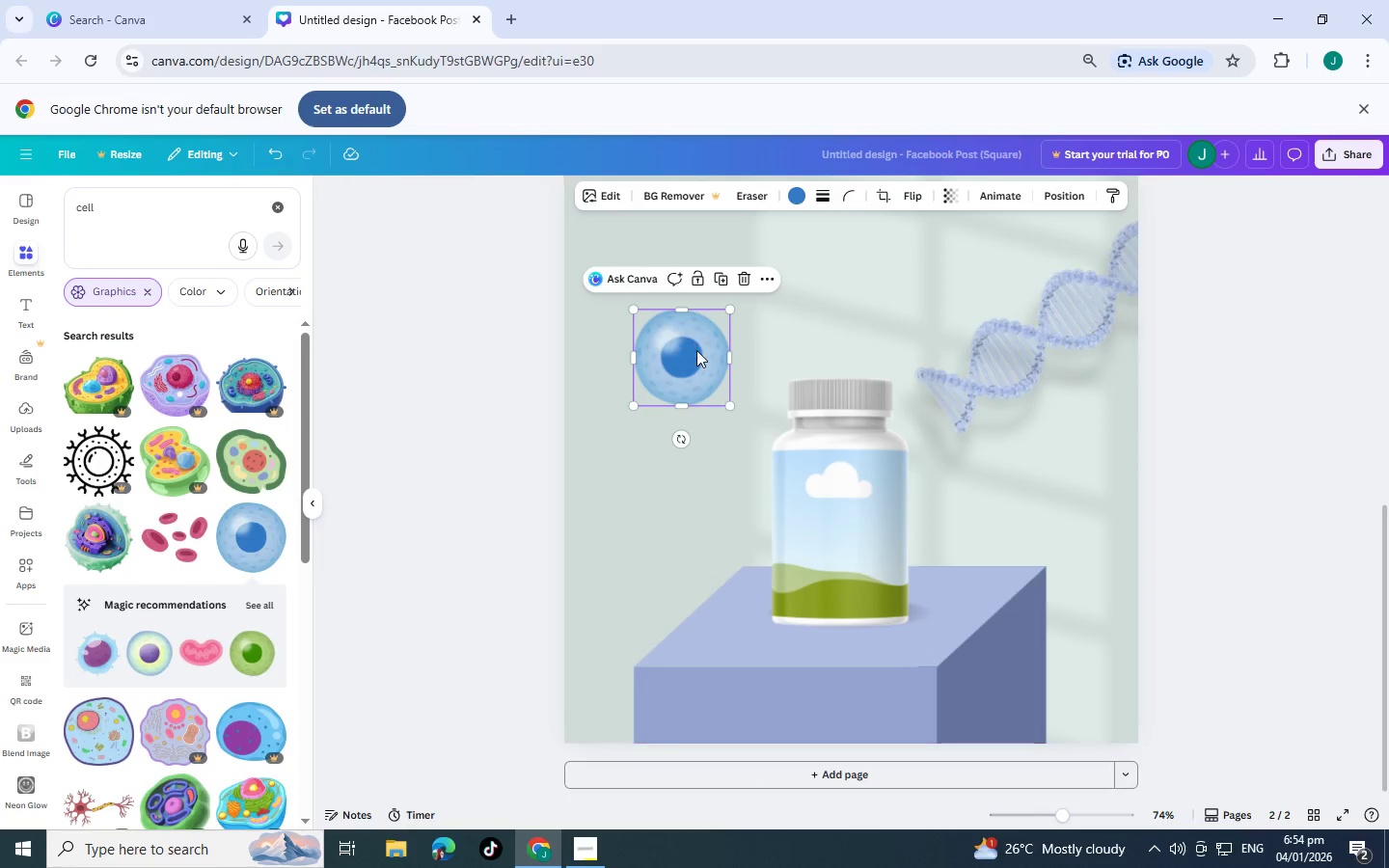 
left_click([696, 350])
 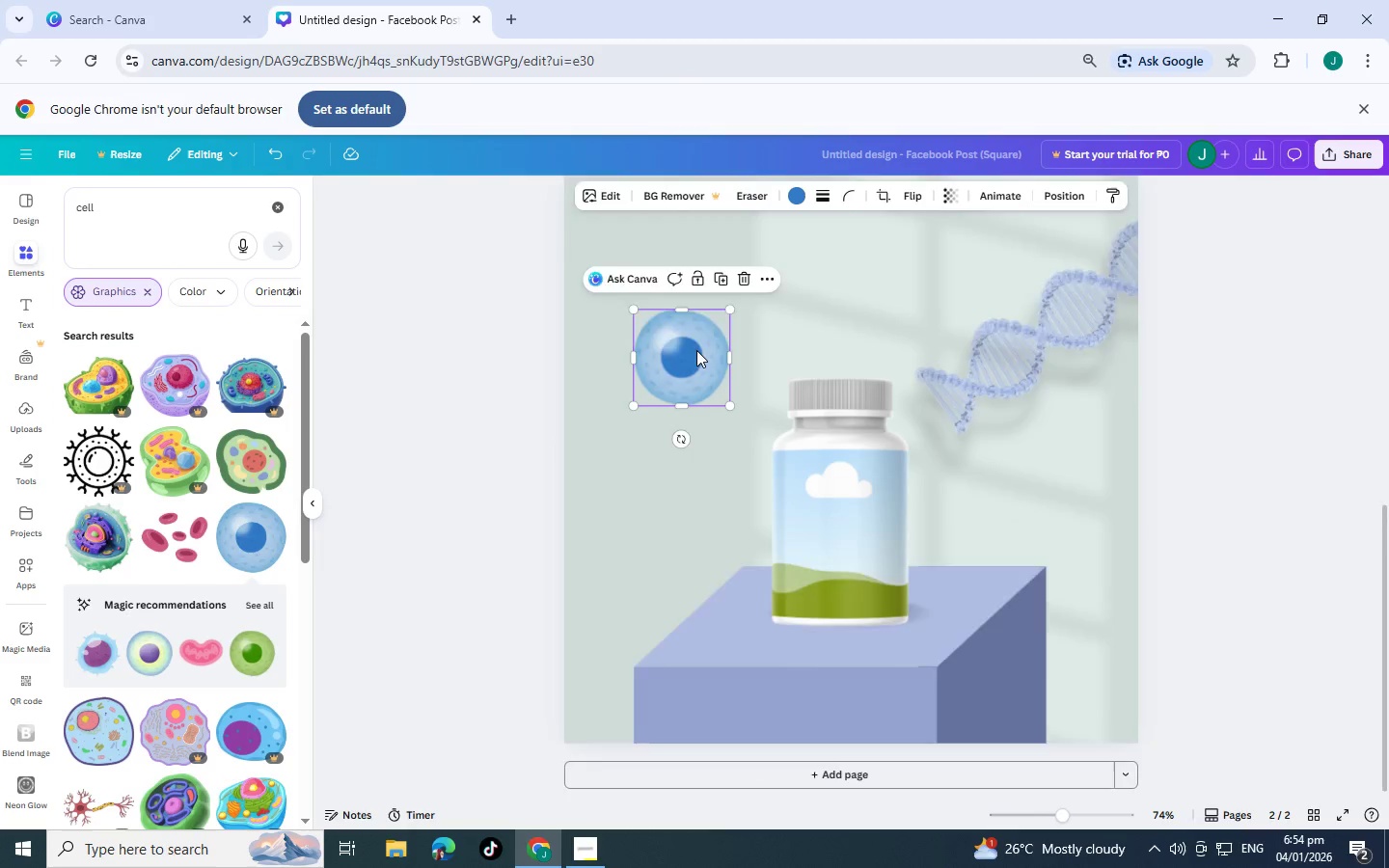 
scroll: coordinate [696, 350], scroll_direction: up, amount: 3.0
 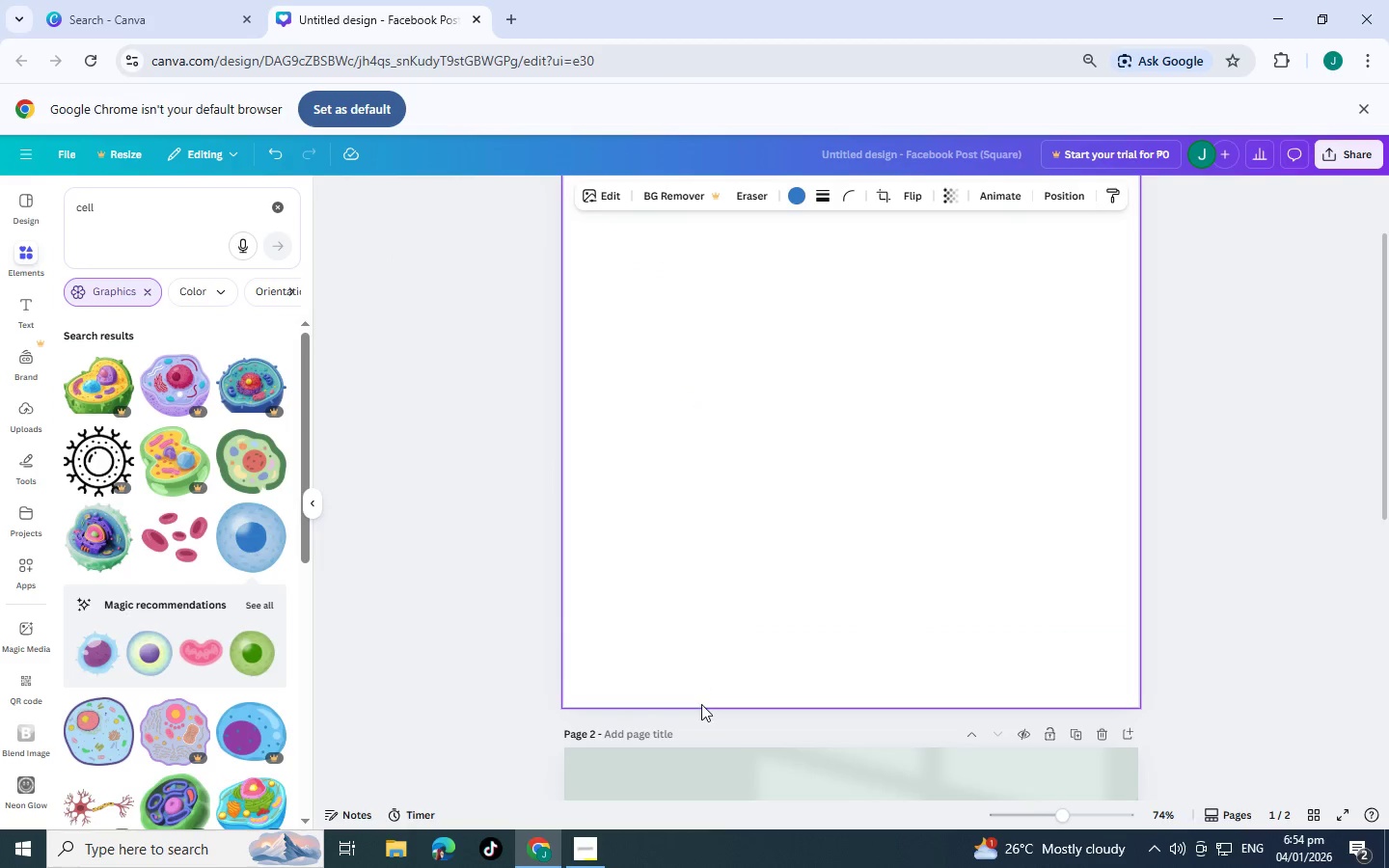 
scroll: coordinate [675, 702], scroll_direction: down, amount: 3.0
 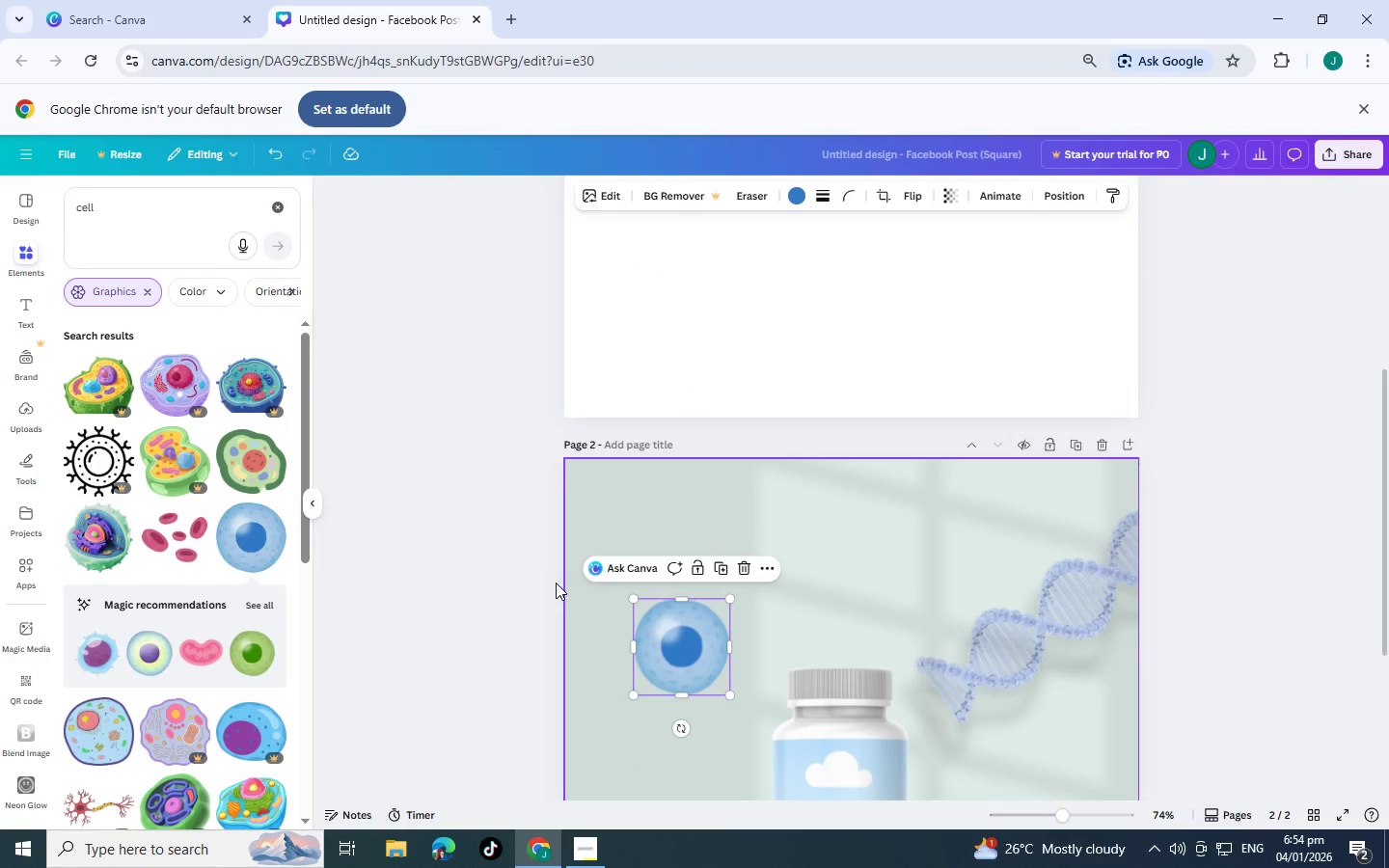 
left_click([530, 576])
 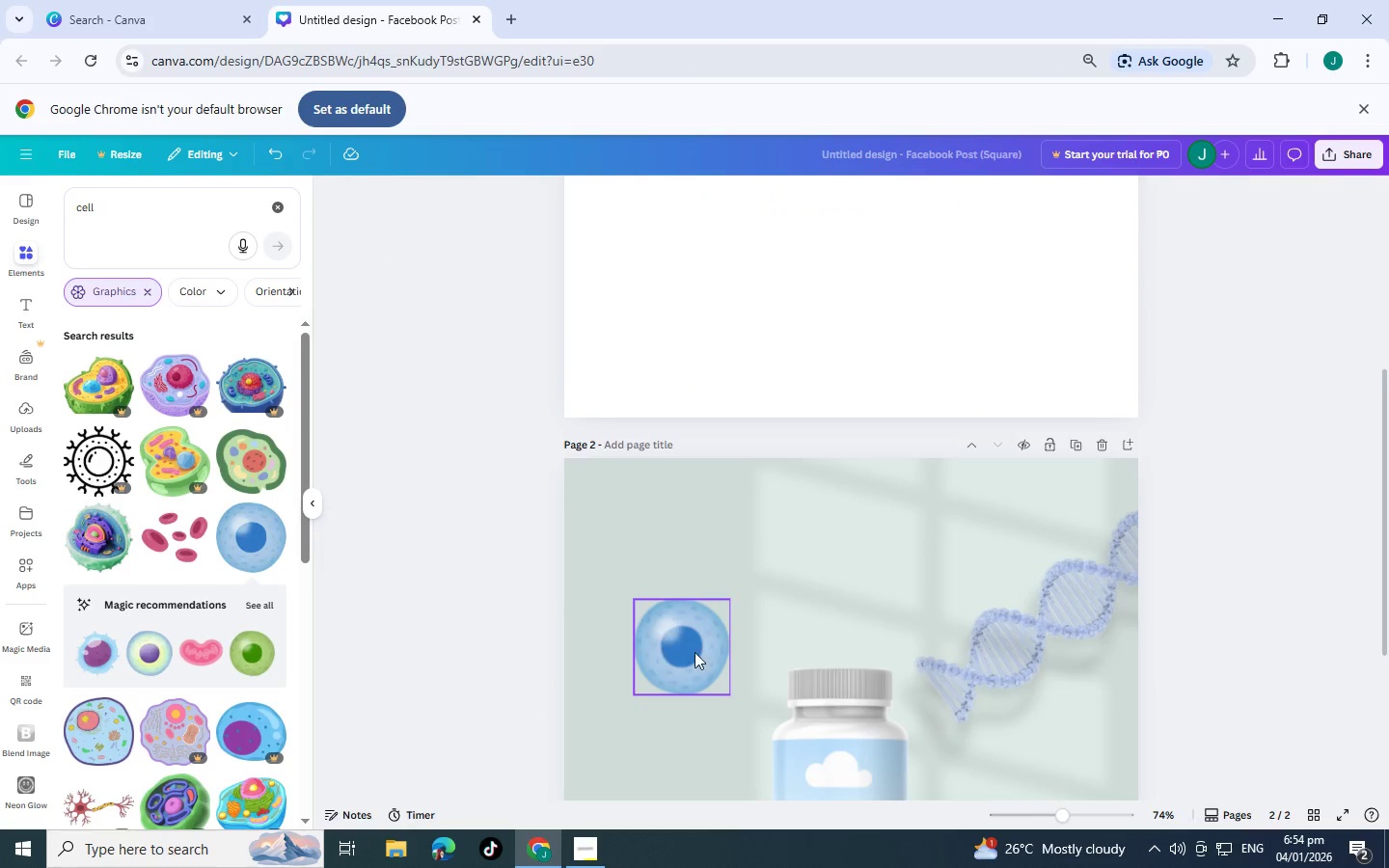 
left_click_drag(start_coordinate=[694, 652], to_coordinate=[595, 483])
 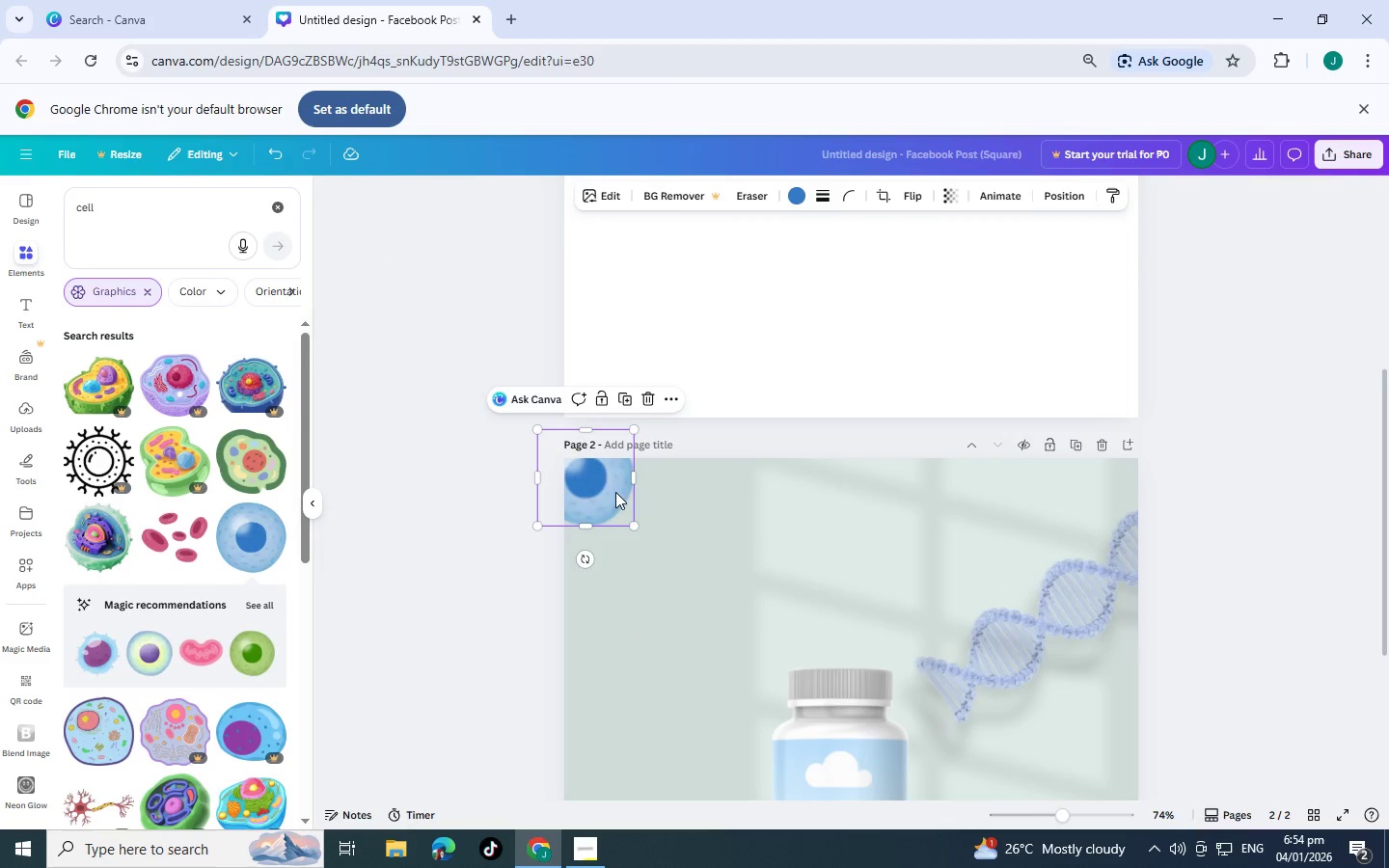 
scroll: coordinate [648, 510], scroll_direction: down, amount: 3.0
 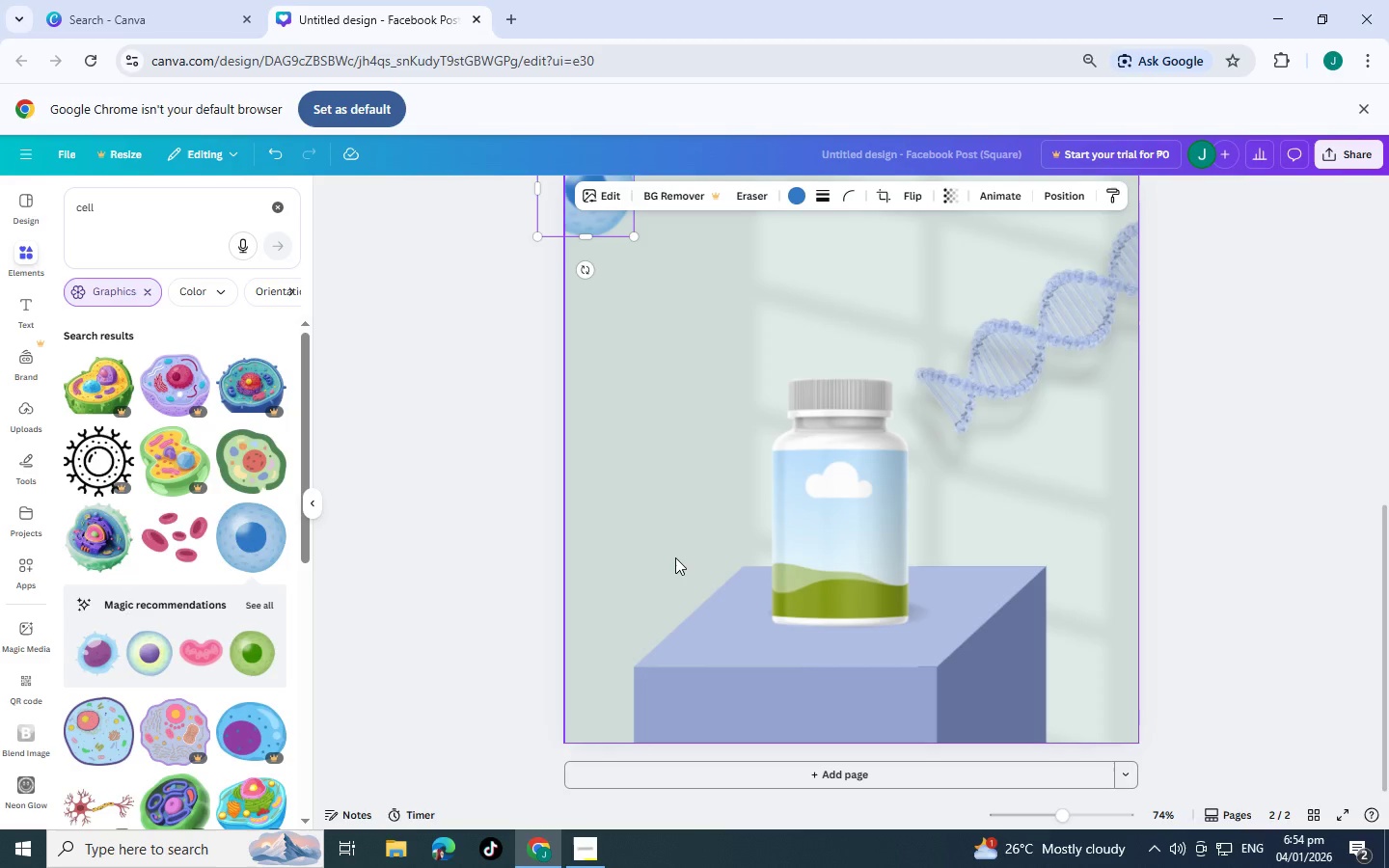 
key(Control+C)
 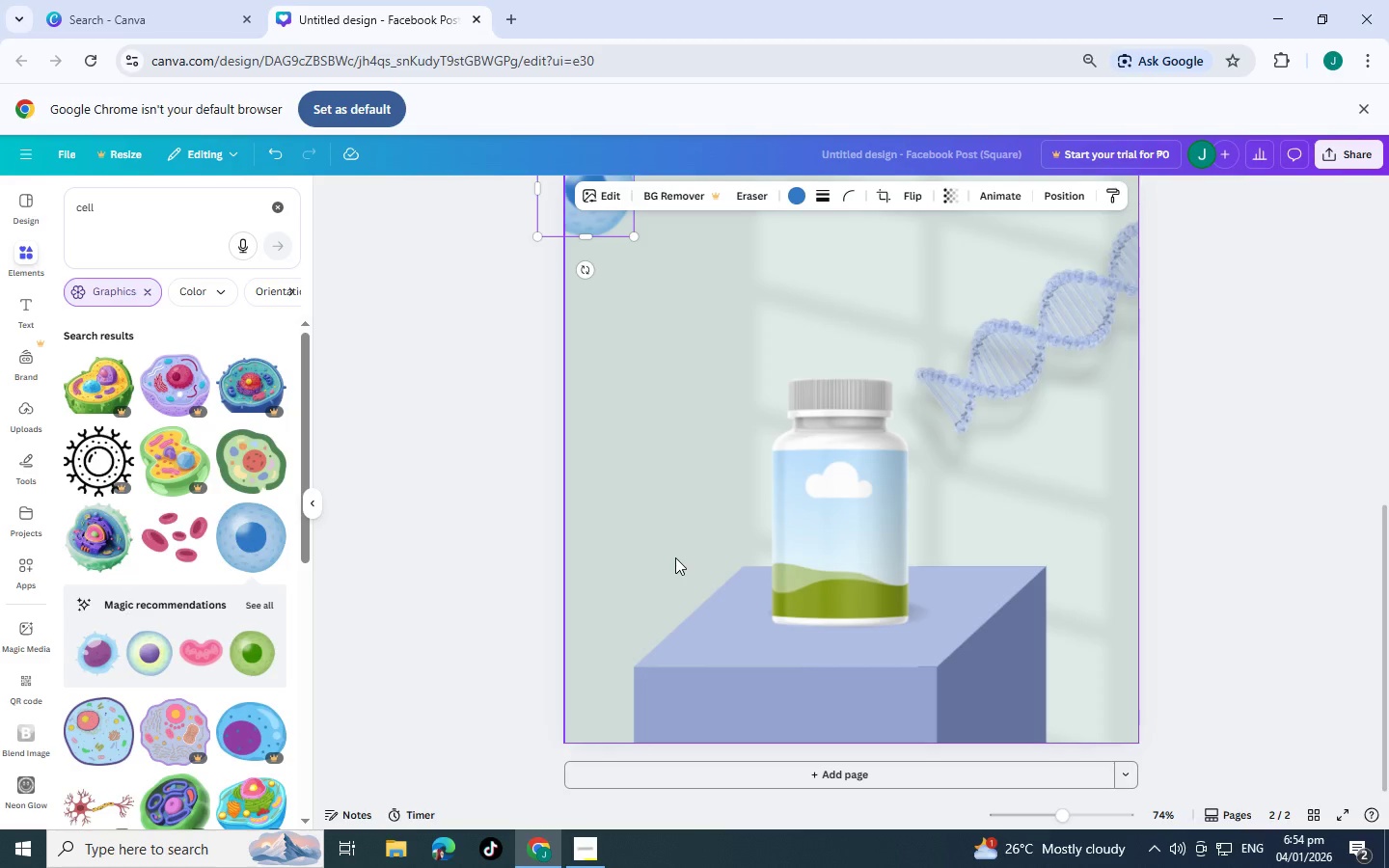 
key(Control+V)
 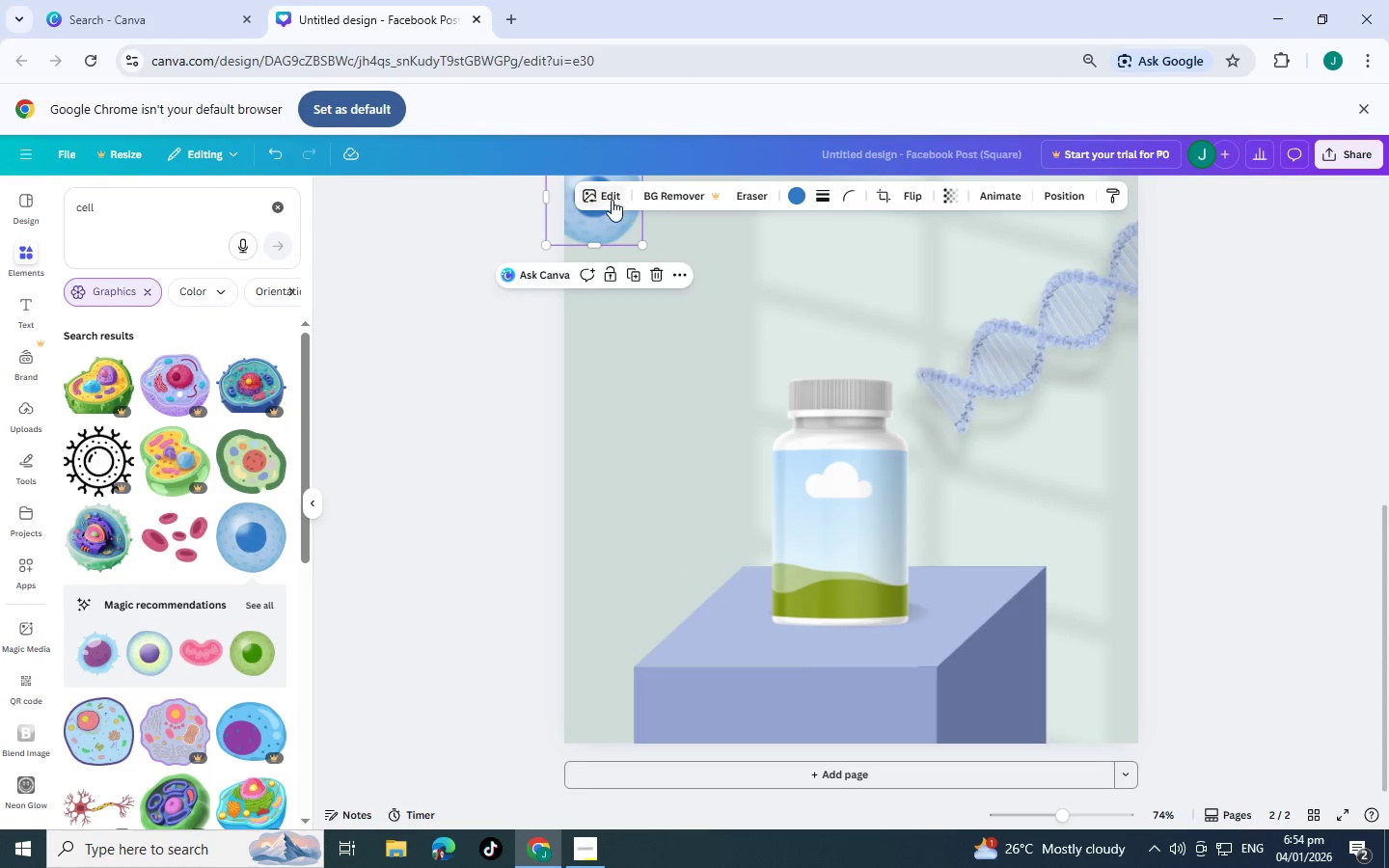 
left_click_drag(start_coordinate=[613, 228], to_coordinate=[603, 356])
 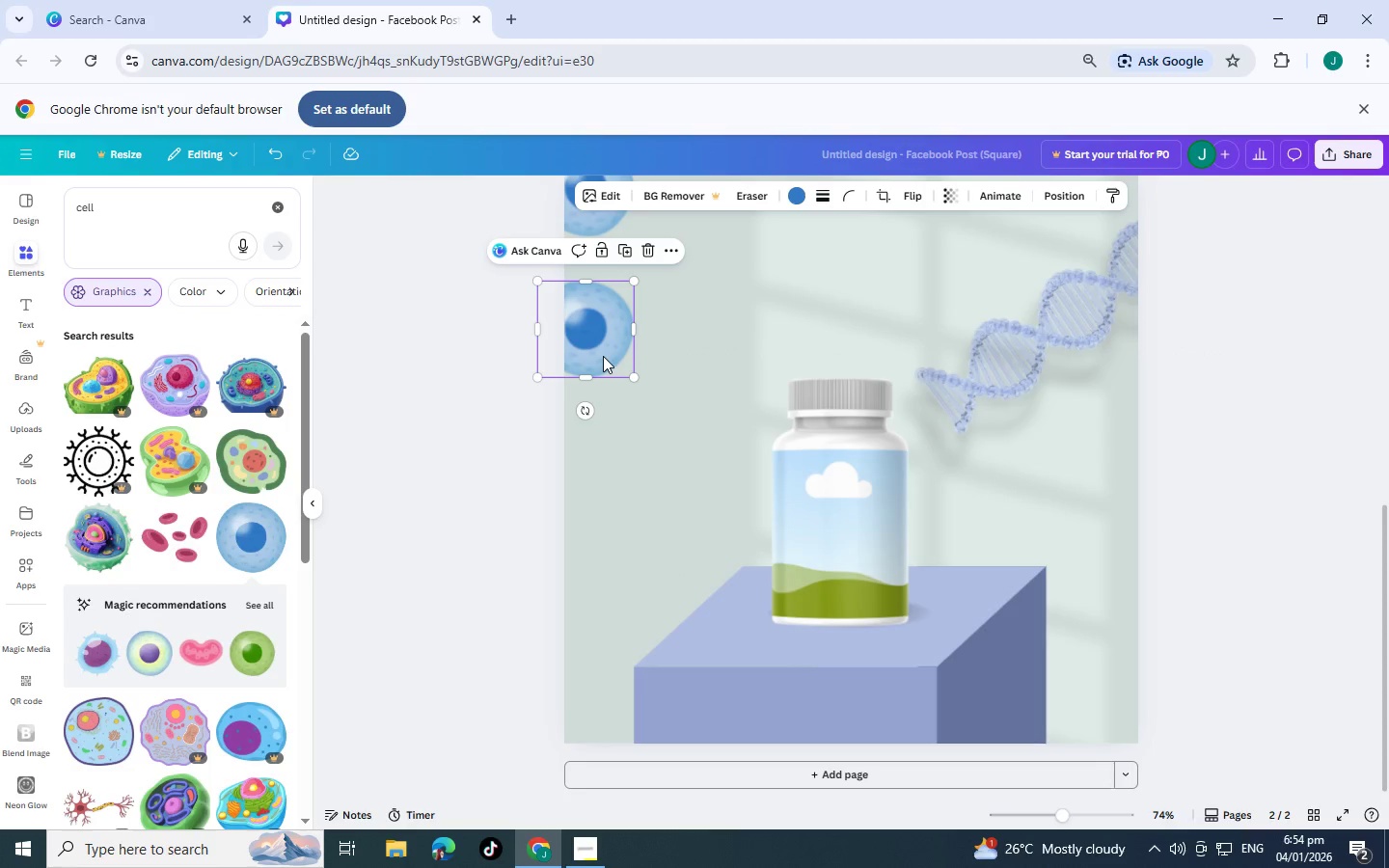 
key(Control+C)
 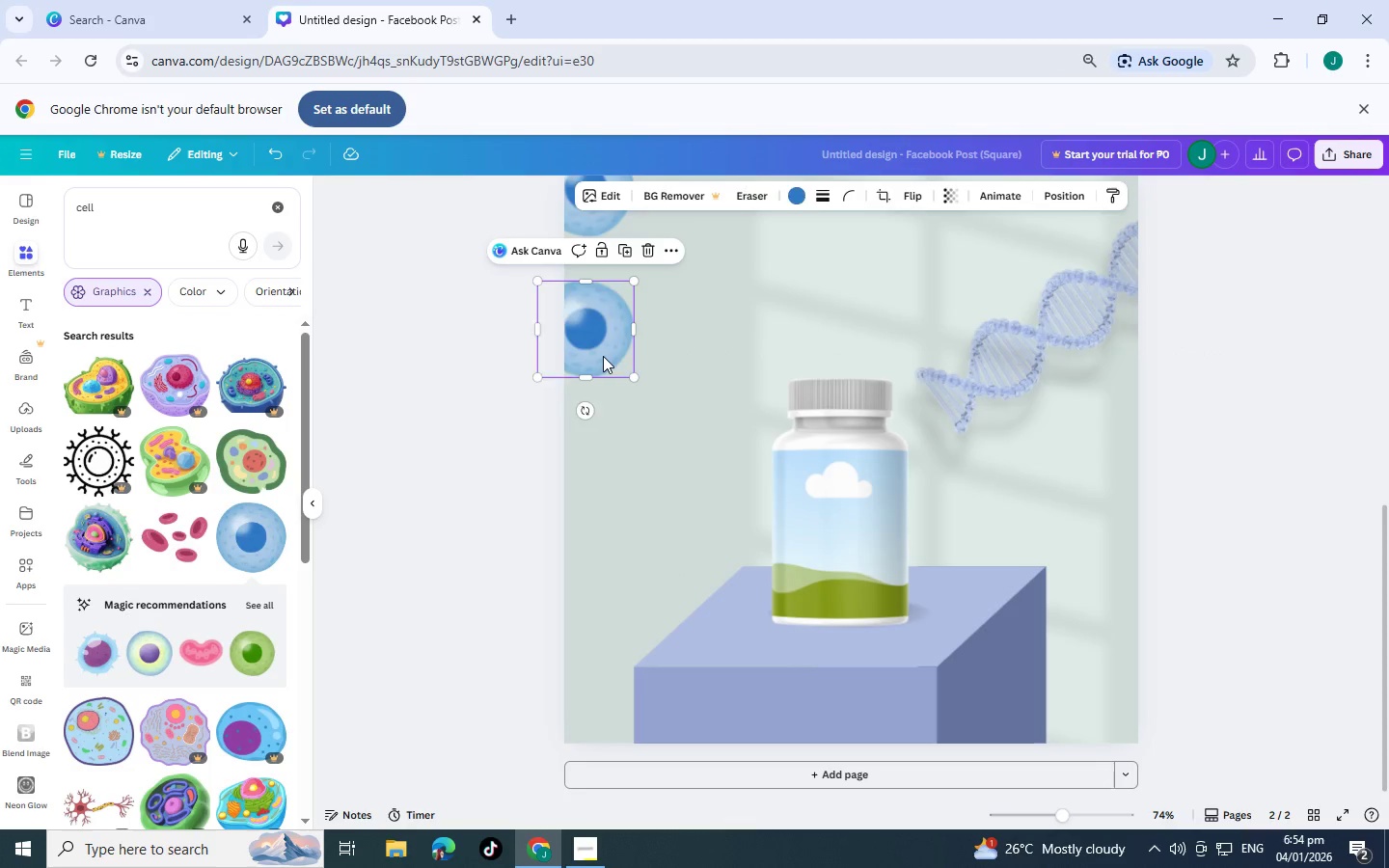 
key(Control+V)
 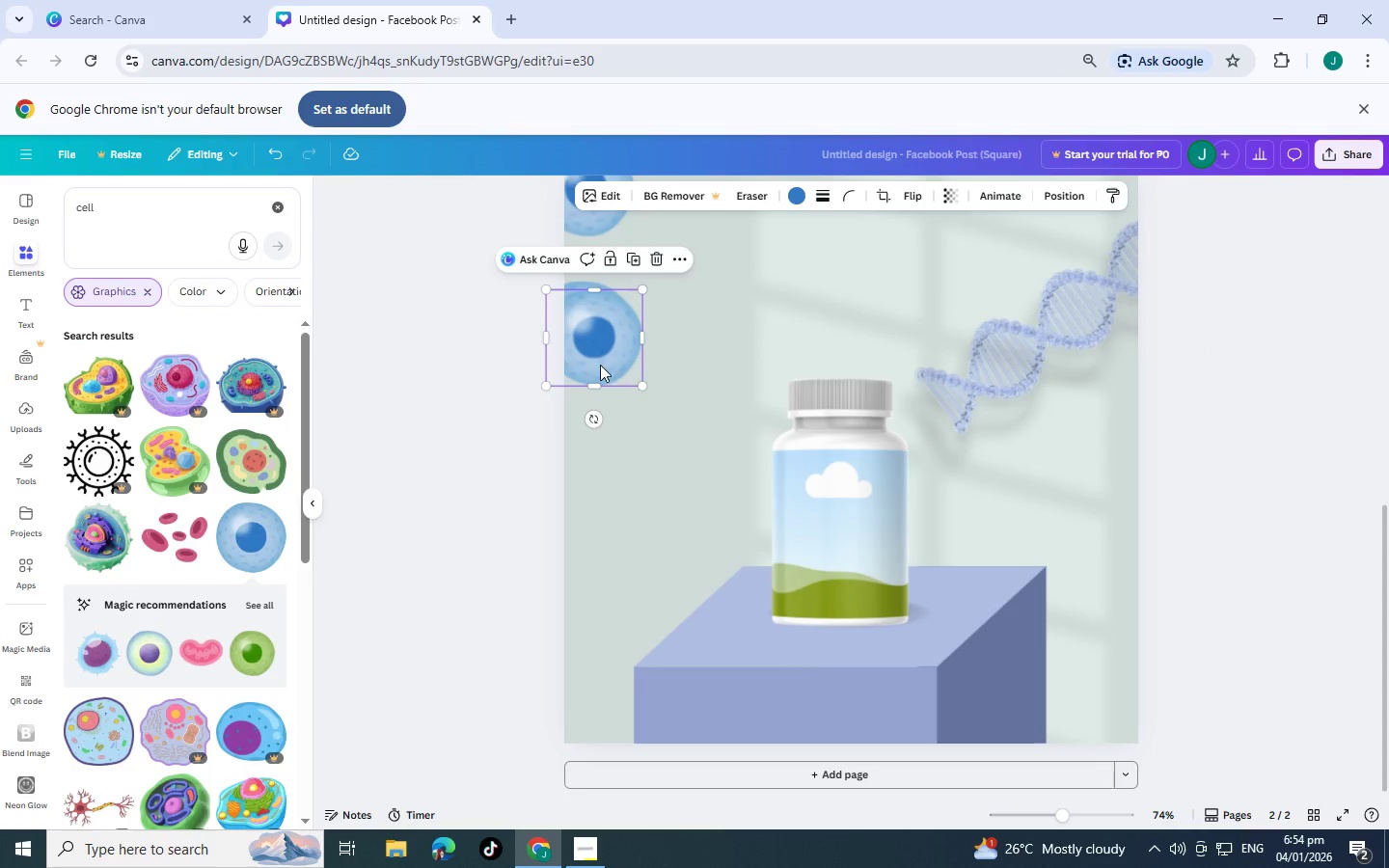 
left_click_drag(start_coordinate=[600, 365], to_coordinate=[683, 259])
 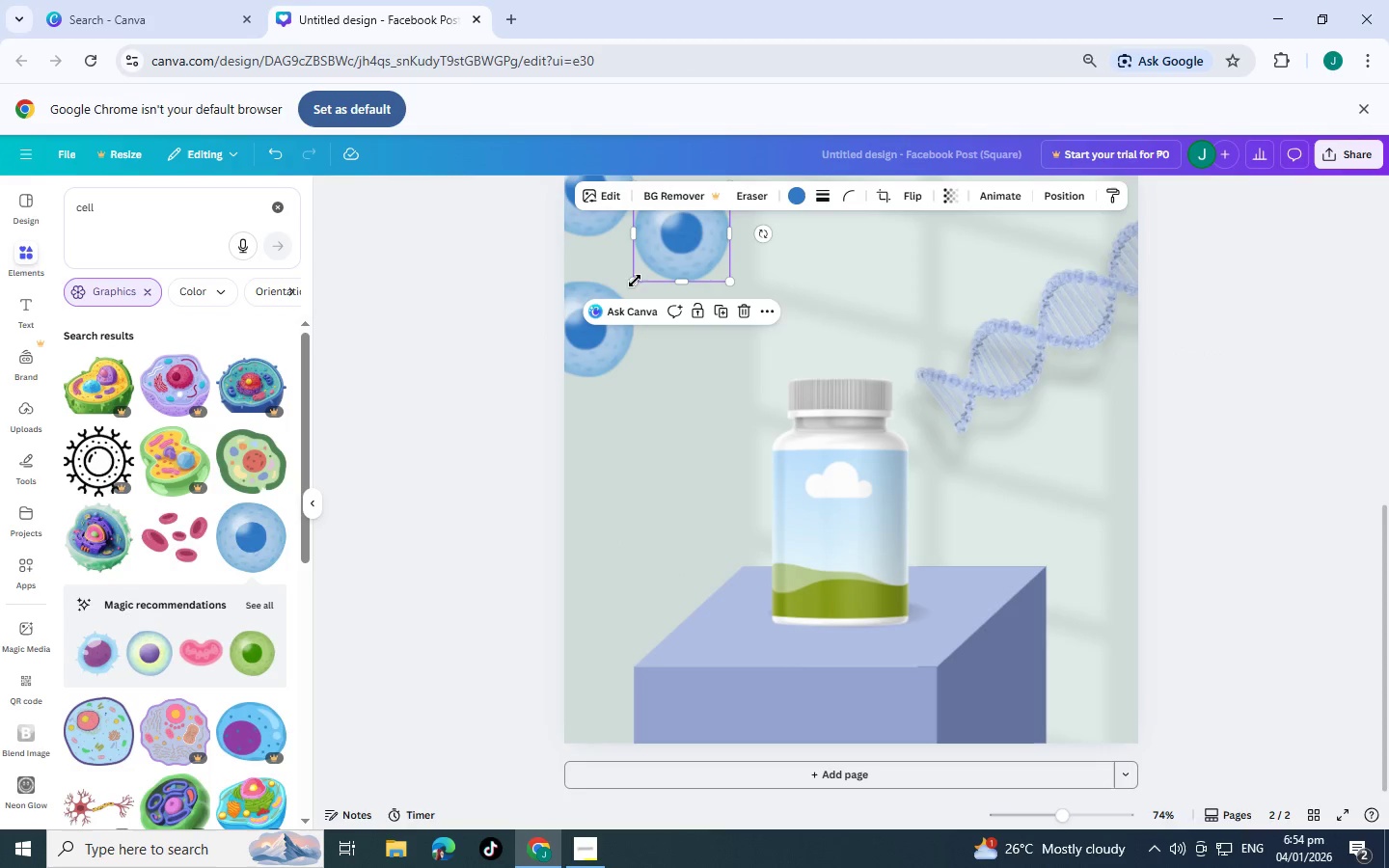 
left_click_drag(start_coordinate=[635, 280], to_coordinate=[676, 227])
 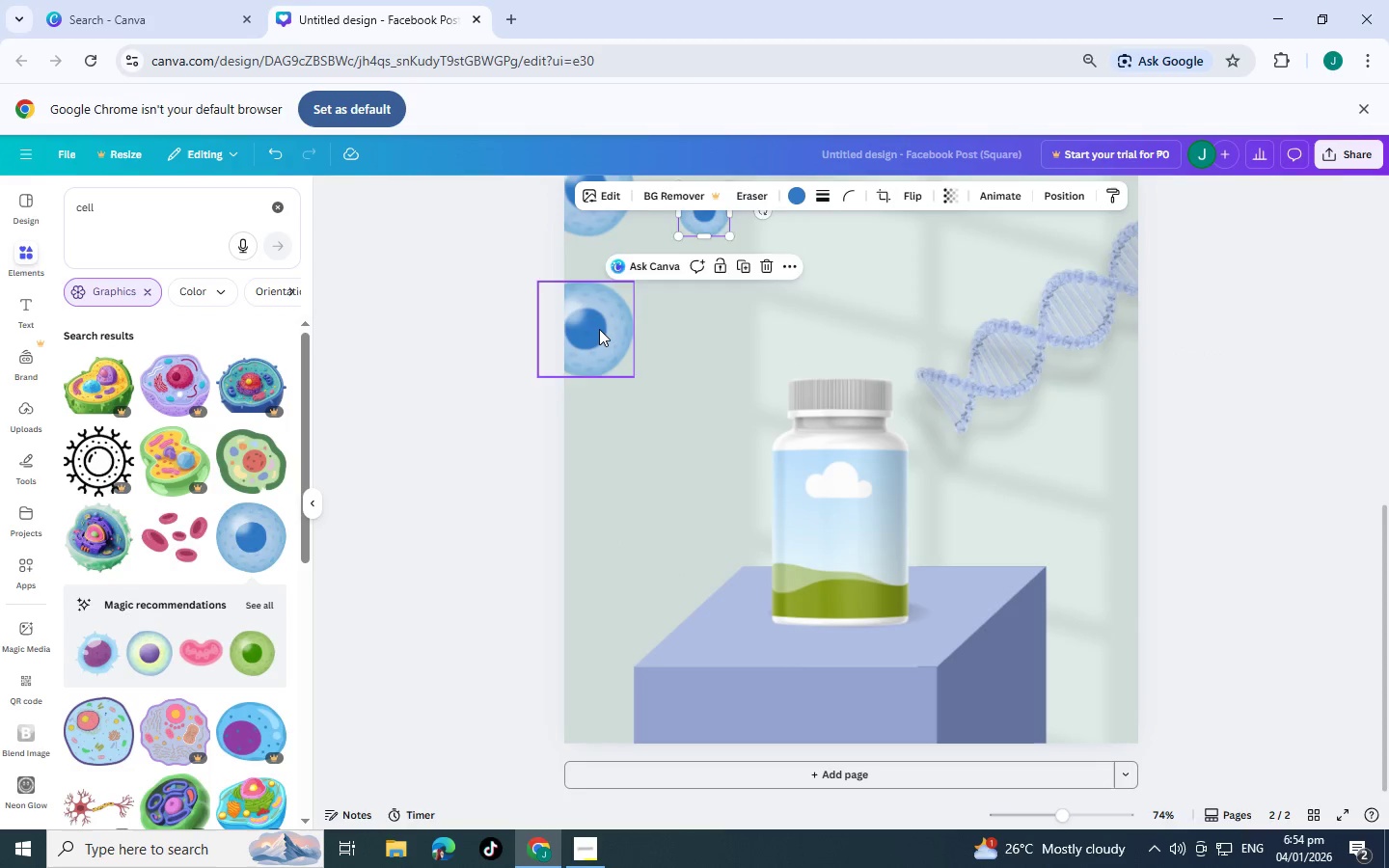 
left_click([599, 329])
 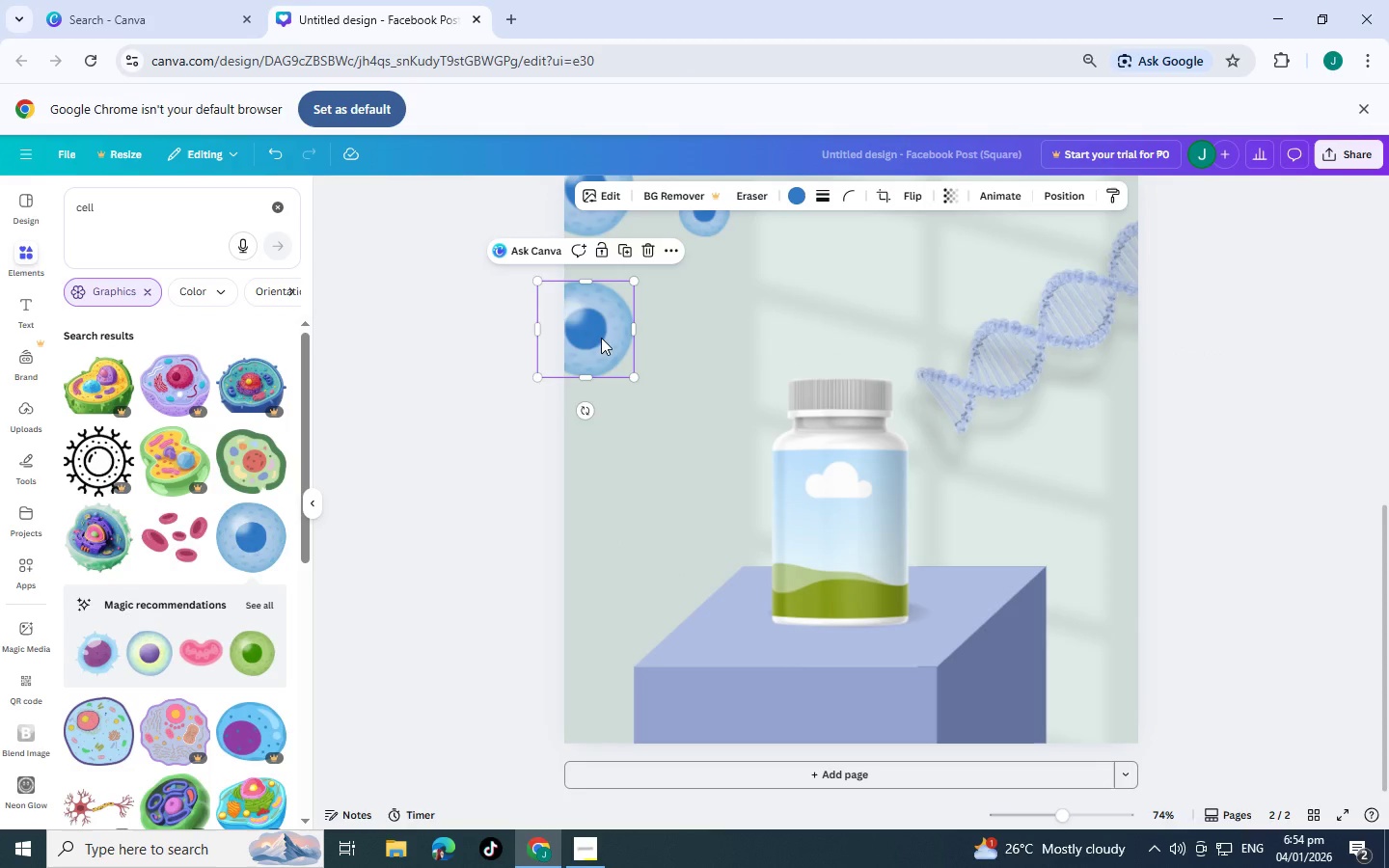 
left_click_drag(start_coordinate=[599, 329], to_coordinate=[768, 620])
 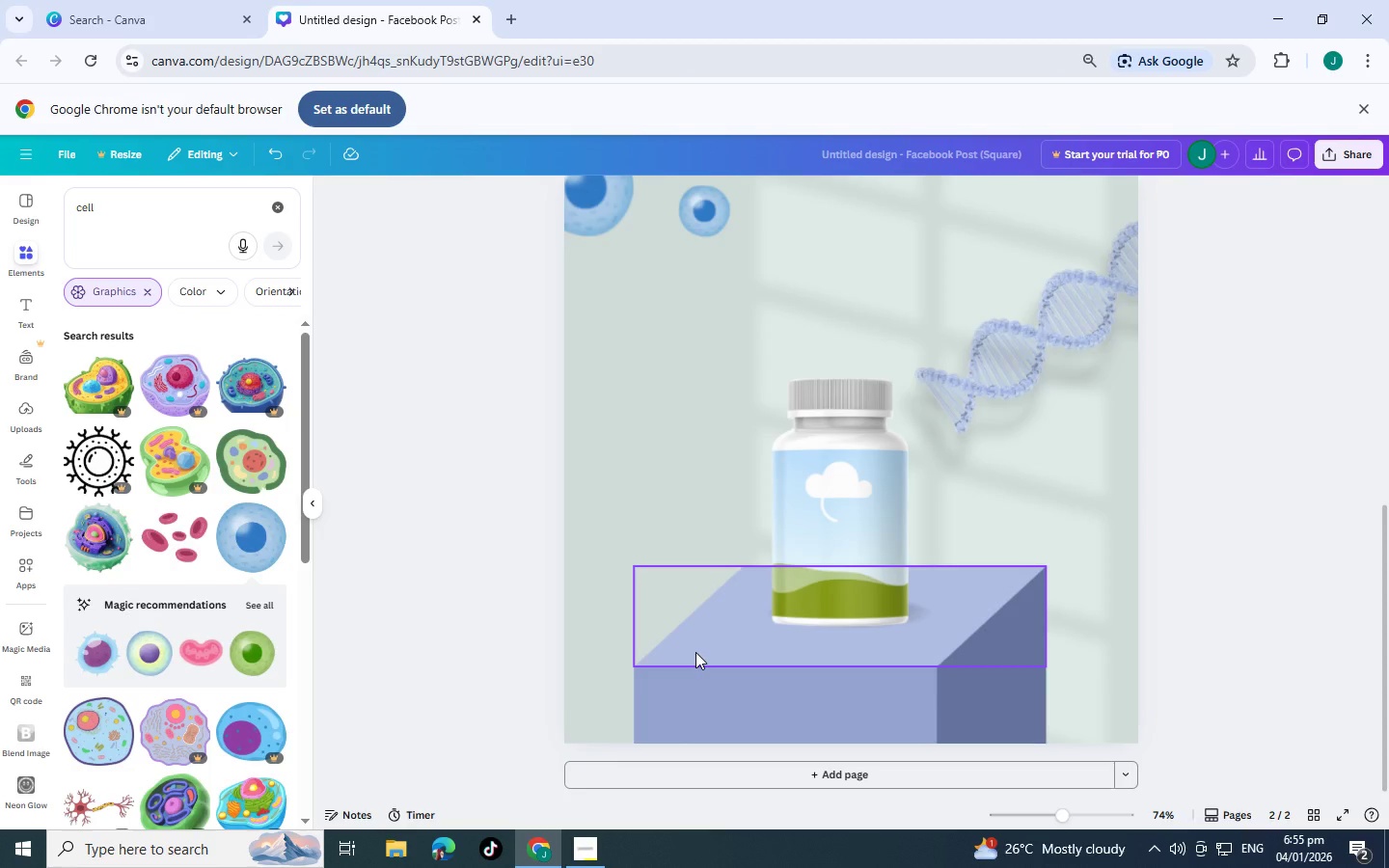 
key(Control+Z)
 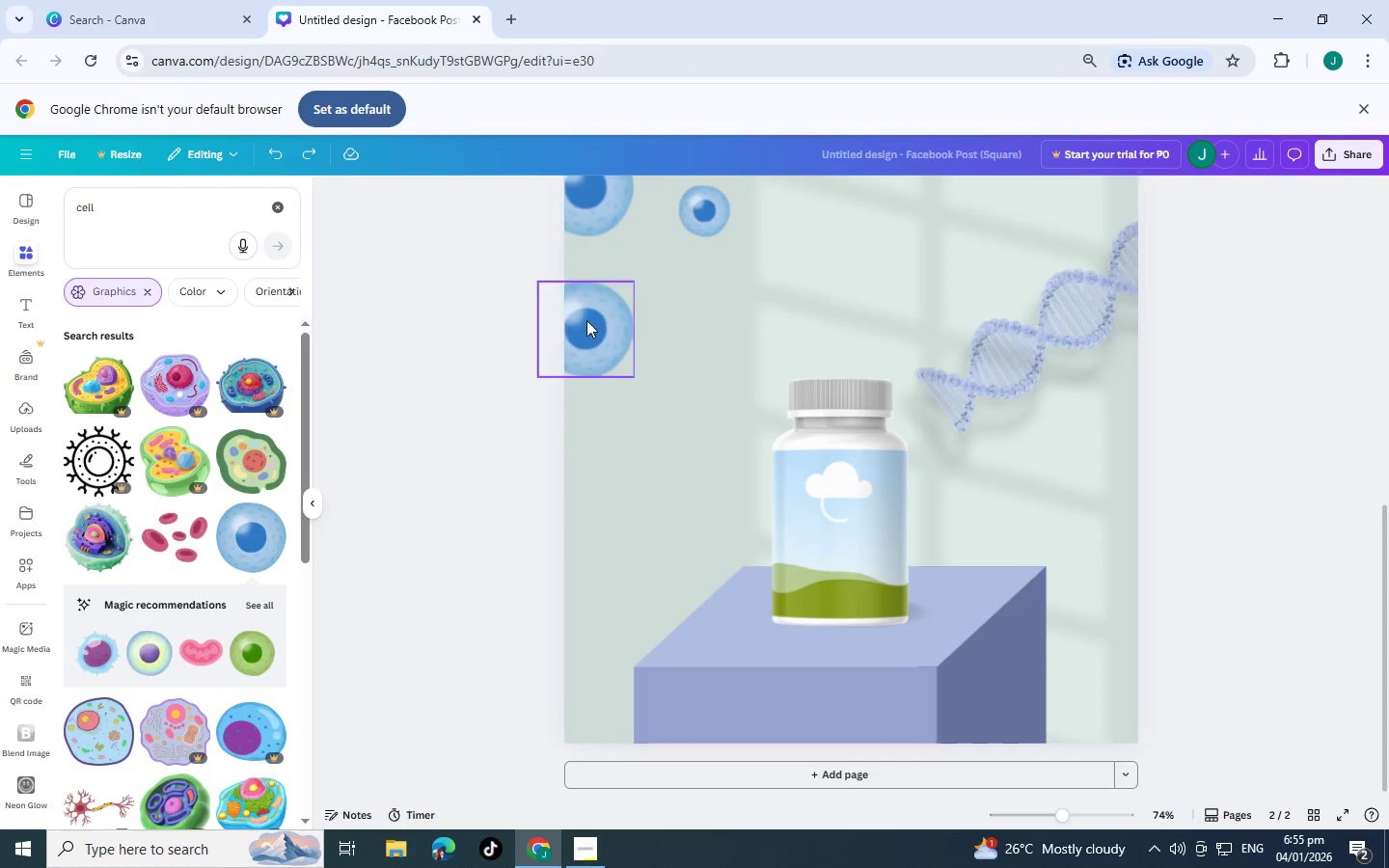 
left_click_drag(start_coordinate=[586, 316], to_coordinate=[740, 612])
 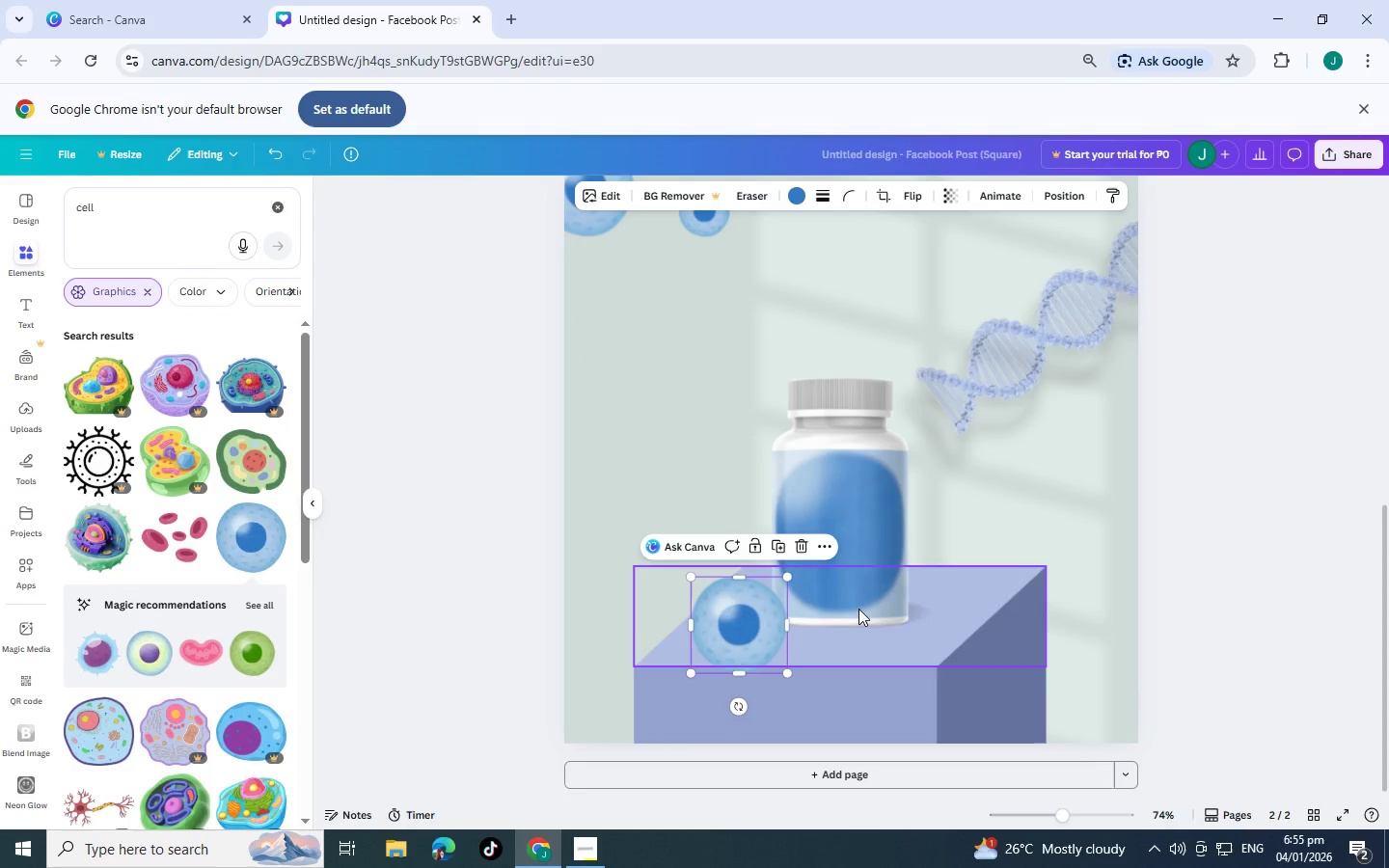 
hold_key(key=ControlLeft, duration=1.45)
 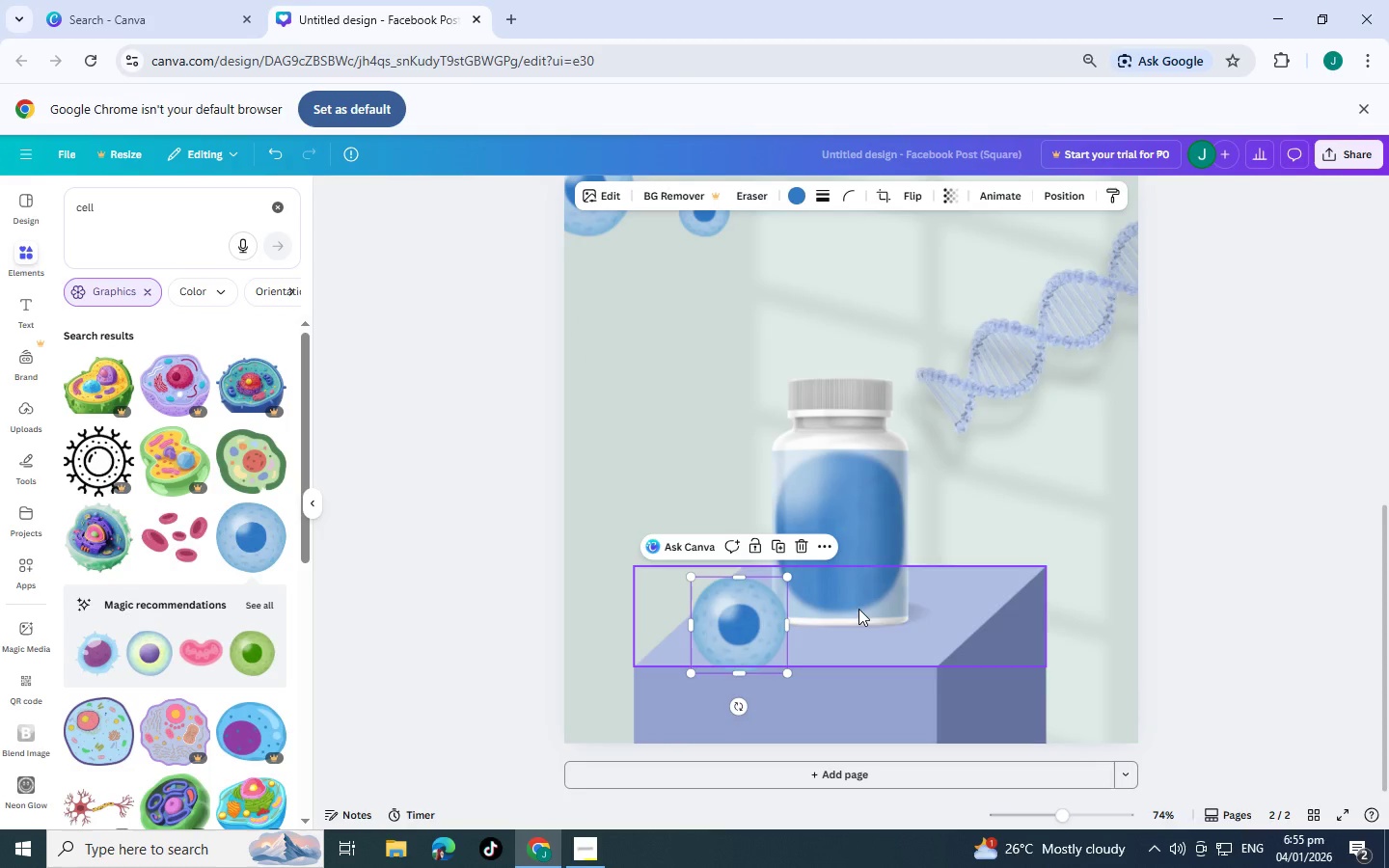 
key(Control+Z)
 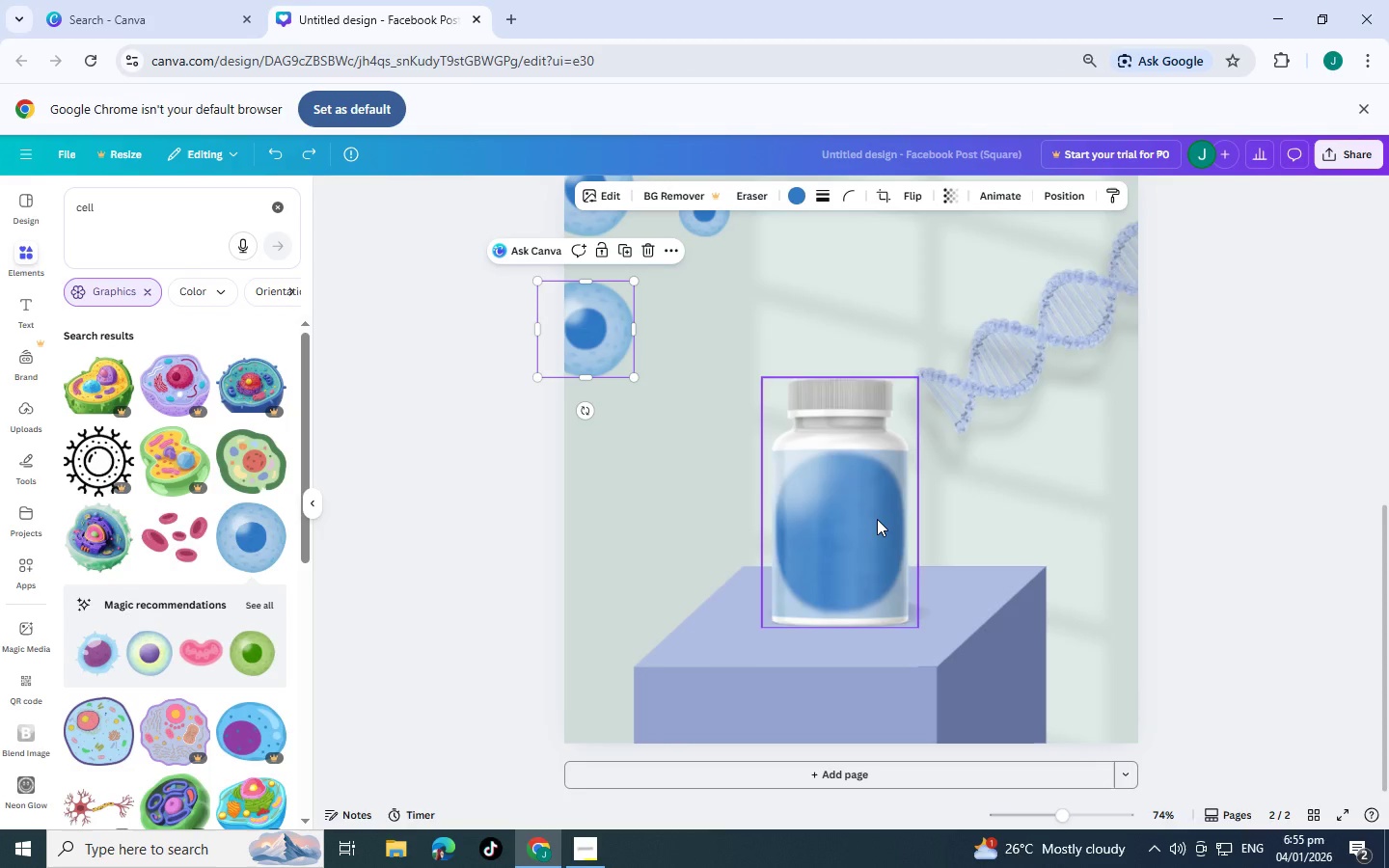 
key(Control+Z)
 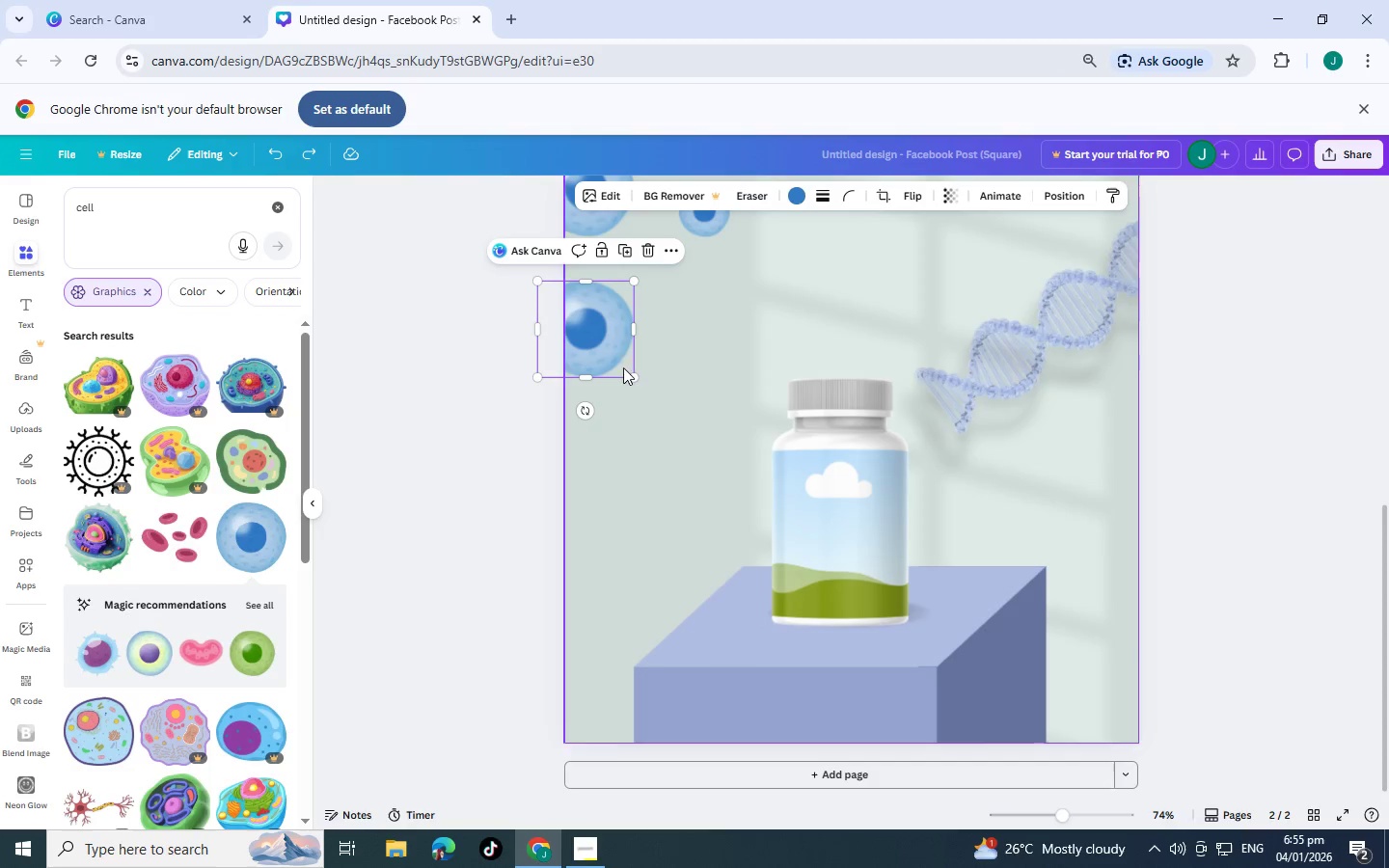 
hold_key(key=ControlLeft, duration=1.28)
left_click_drag(start_coordinate=[607, 340], to_coordinate=[755, 629])
 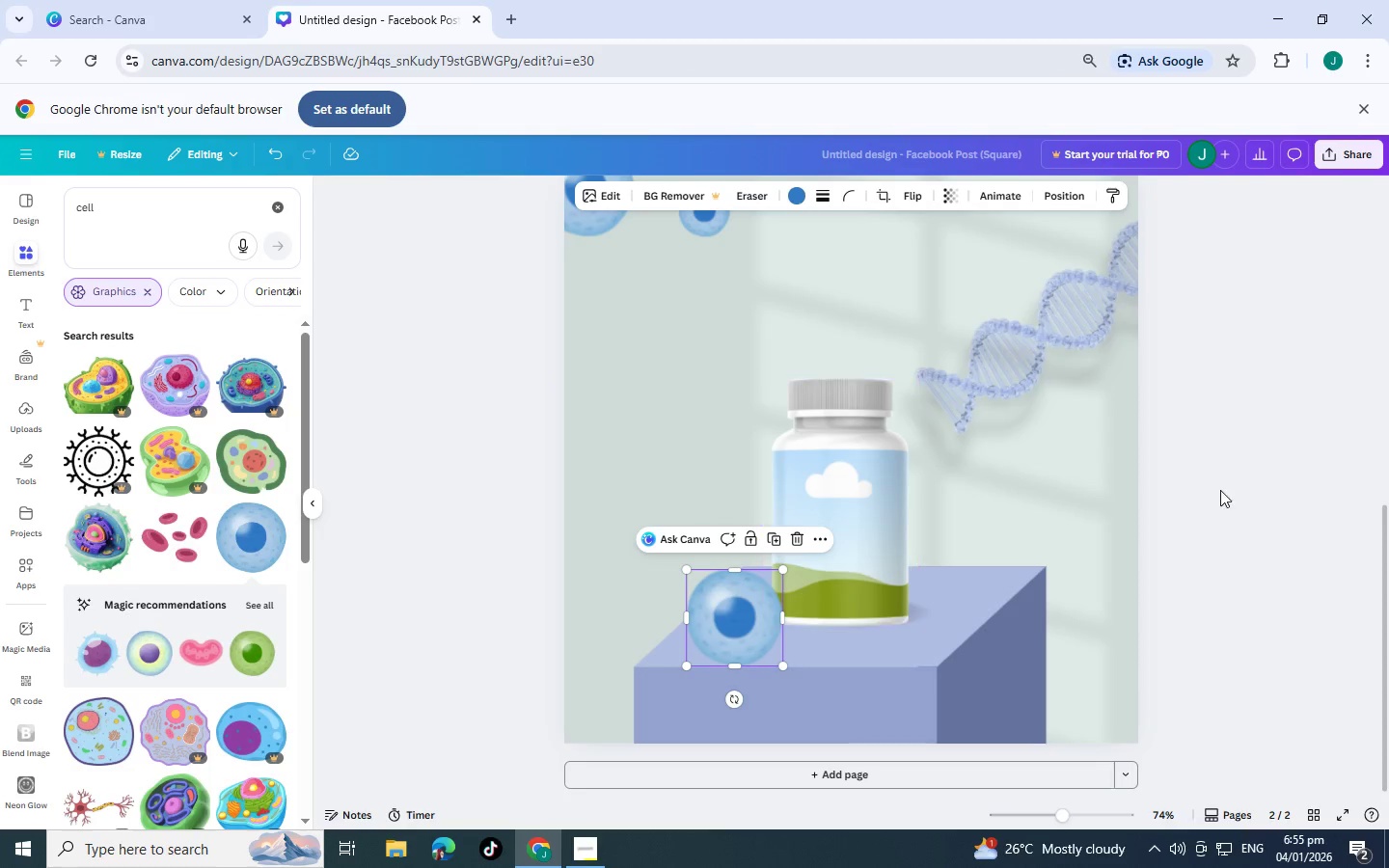 
left_click([1220, 490])
 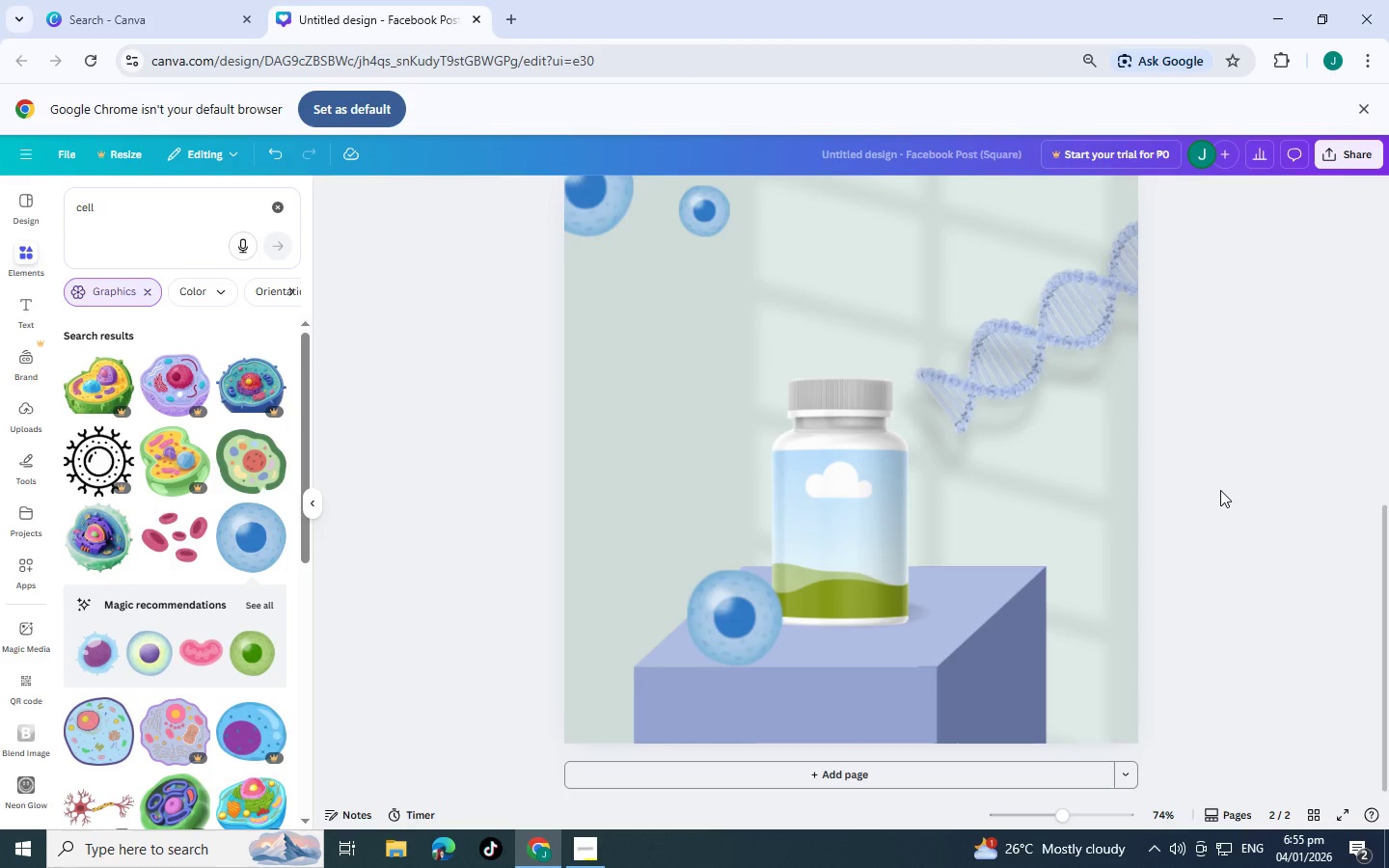 
scroll: coordinate [1220, 490], scroll_direction: up, amount: 3.0
 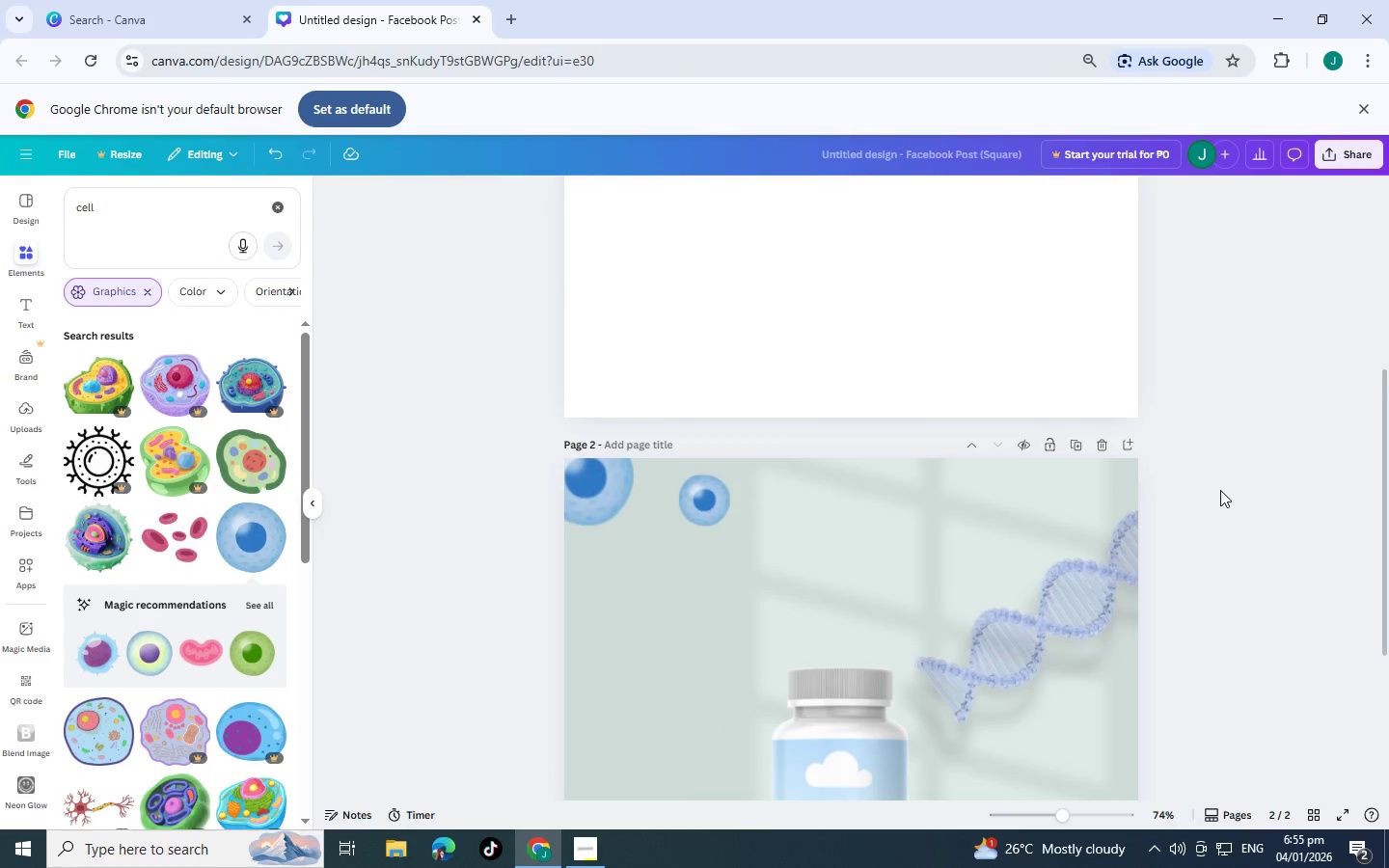 
scroll: coordinate [1220, 490], scroll_direction: down, amount: 2.0
 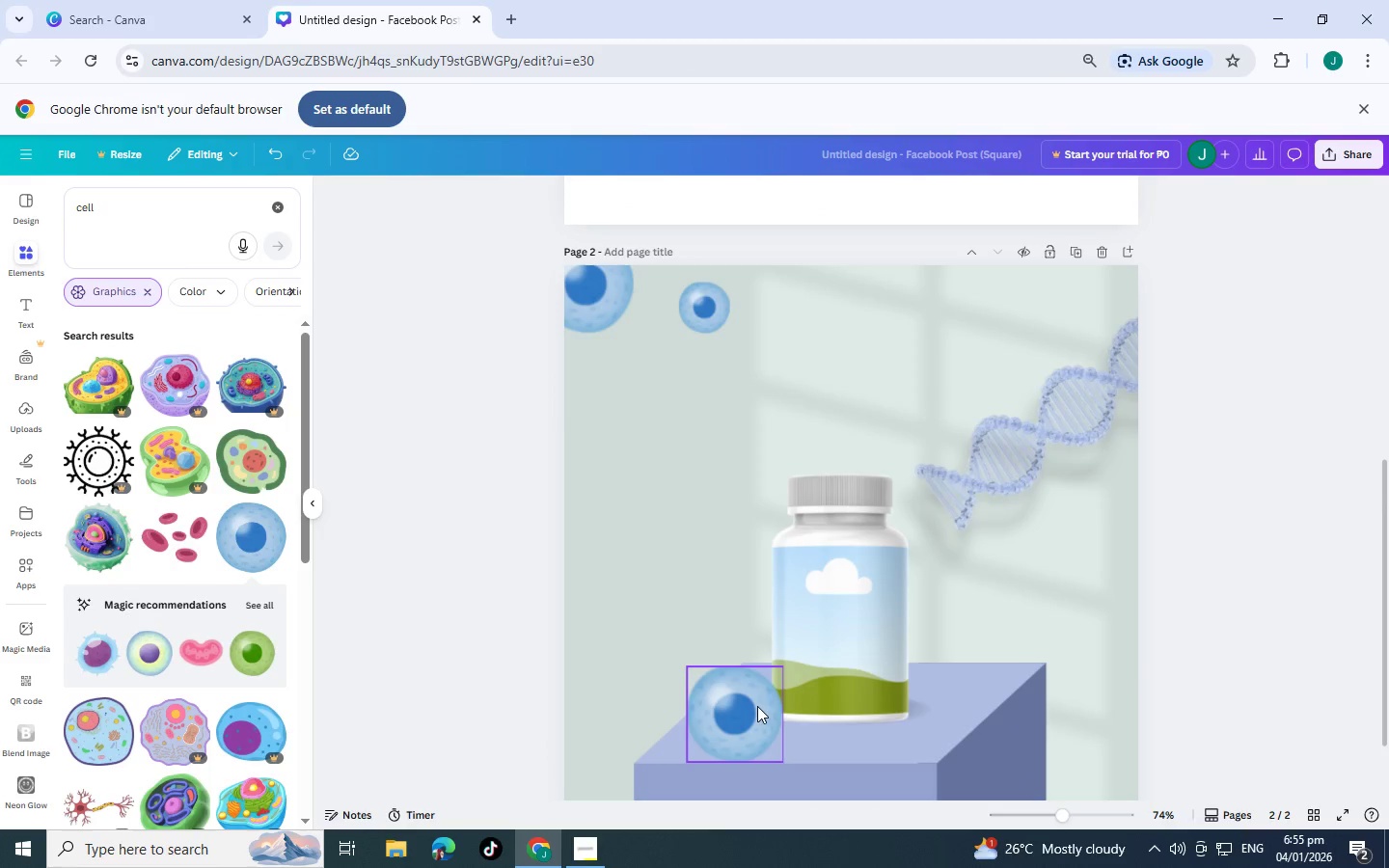 
hold_key(key=ControlLeft, duration=0.77)
left_click_drag(start_coordinate=[756, 707], to_coordinate=[640, 465])
 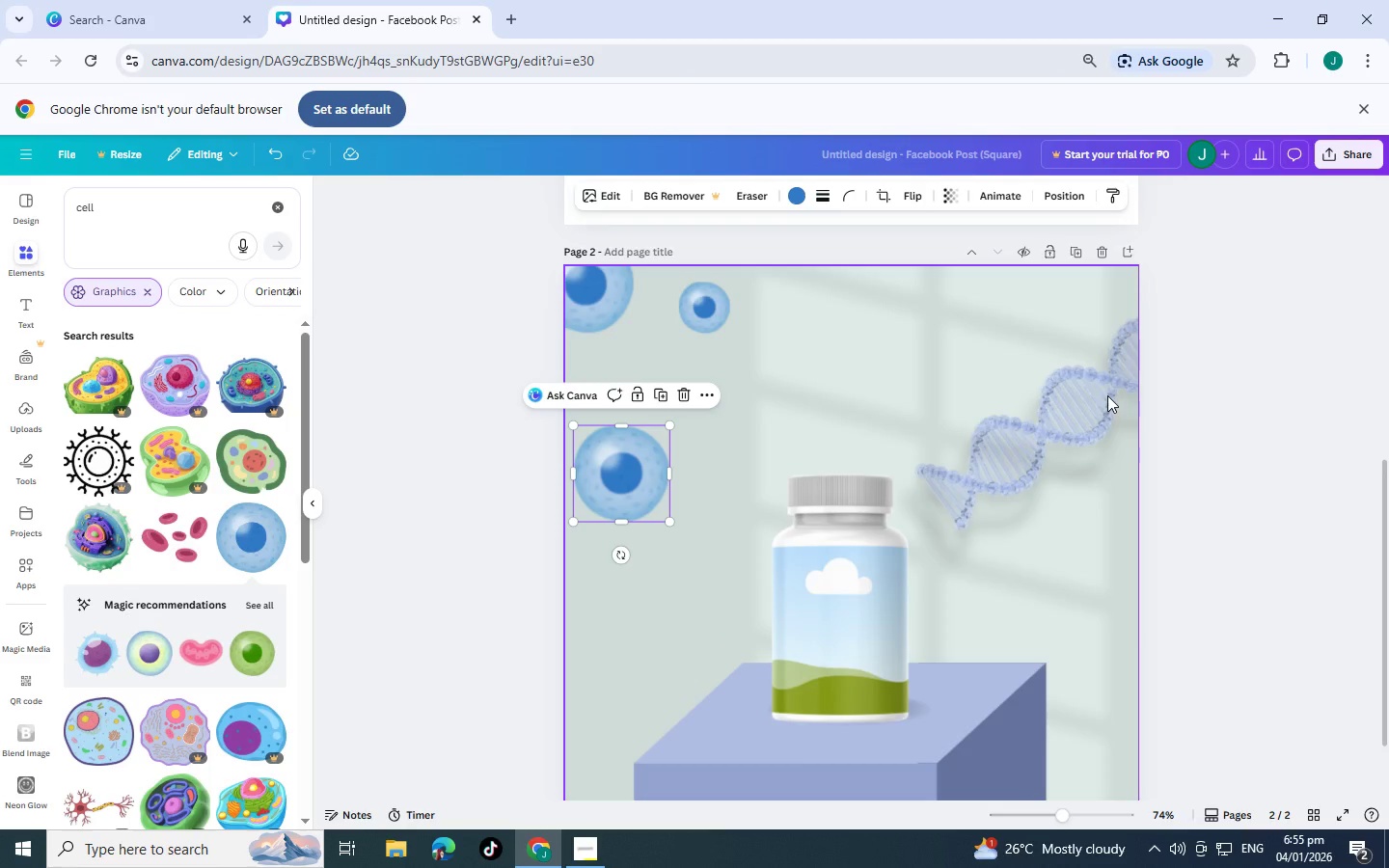 
scroll: coordinate [964, 428], scroll_direction: up, amount: 7.0
 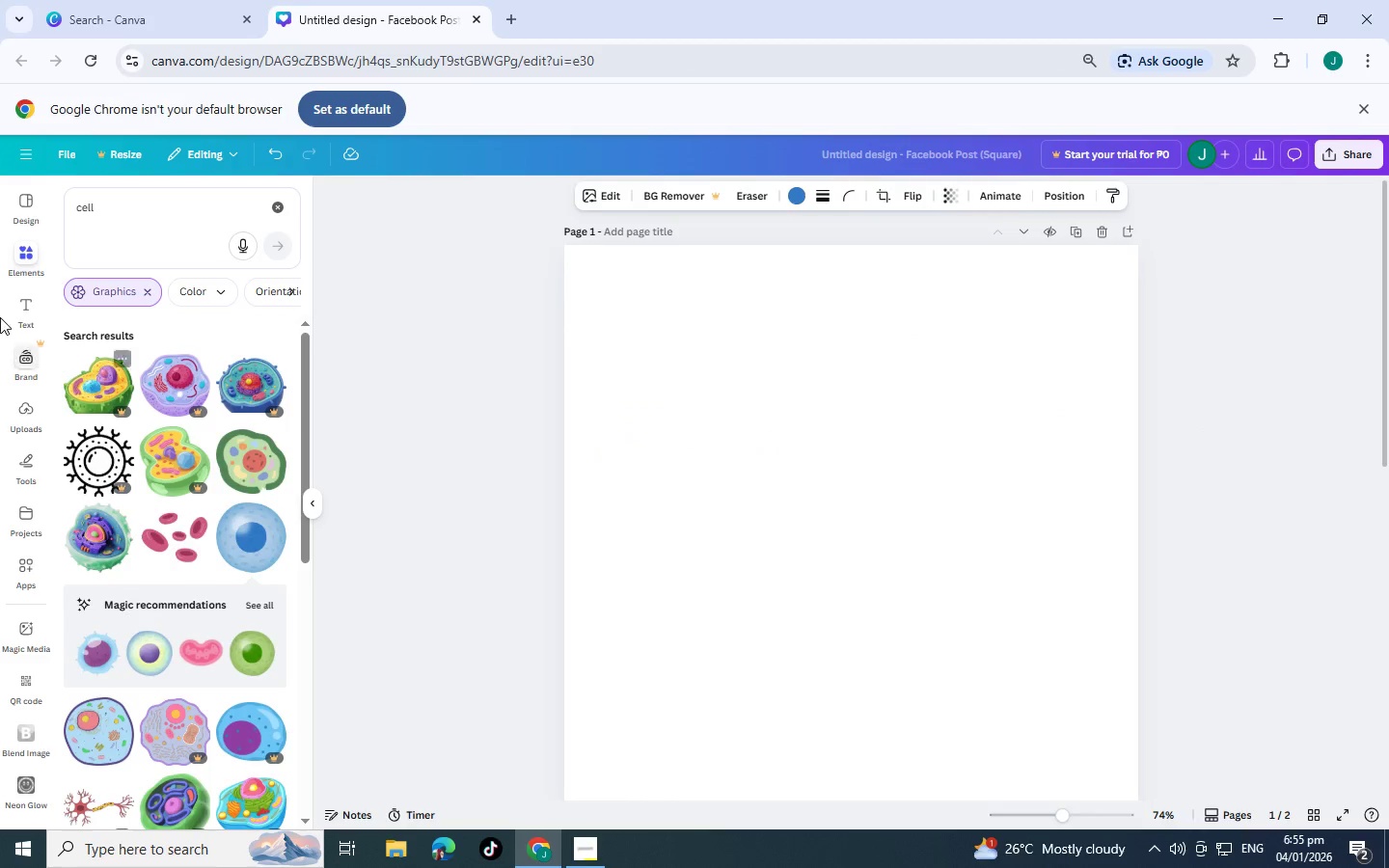 
left_click([27, 306])
 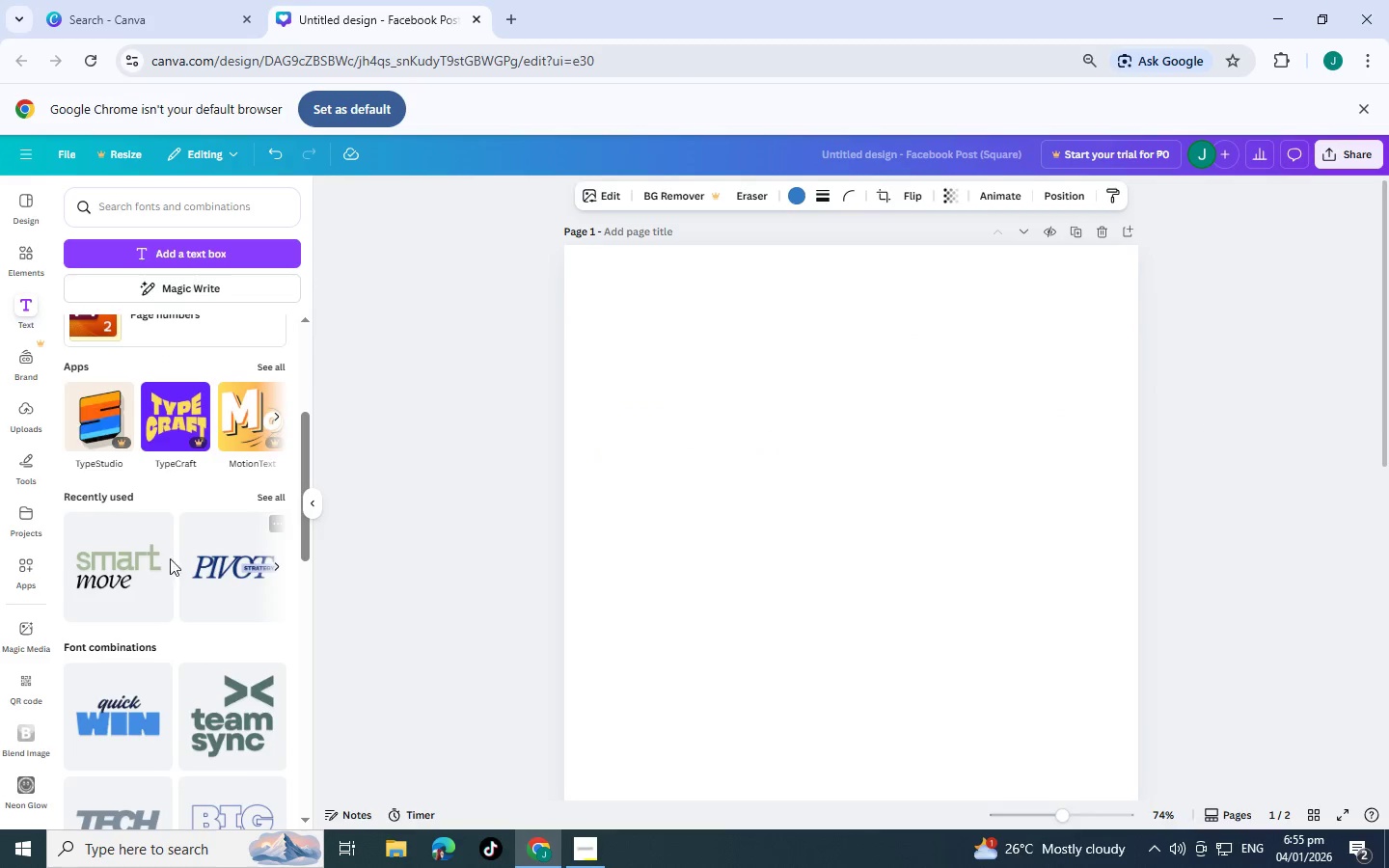 
scroll: coordinate [128, 440], scroll_direction: down, amount: 2.0
 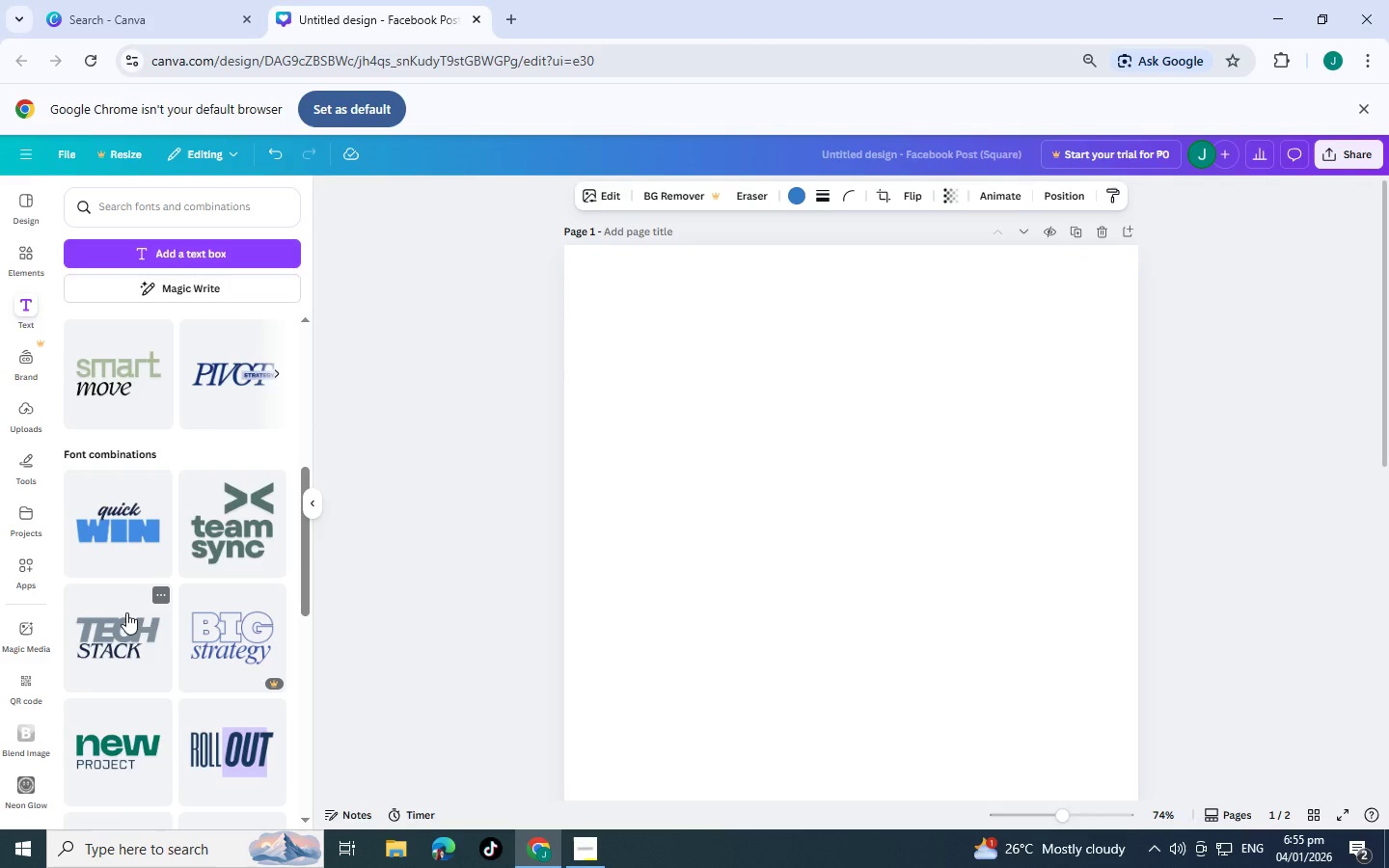 
left_click([126, 612])
 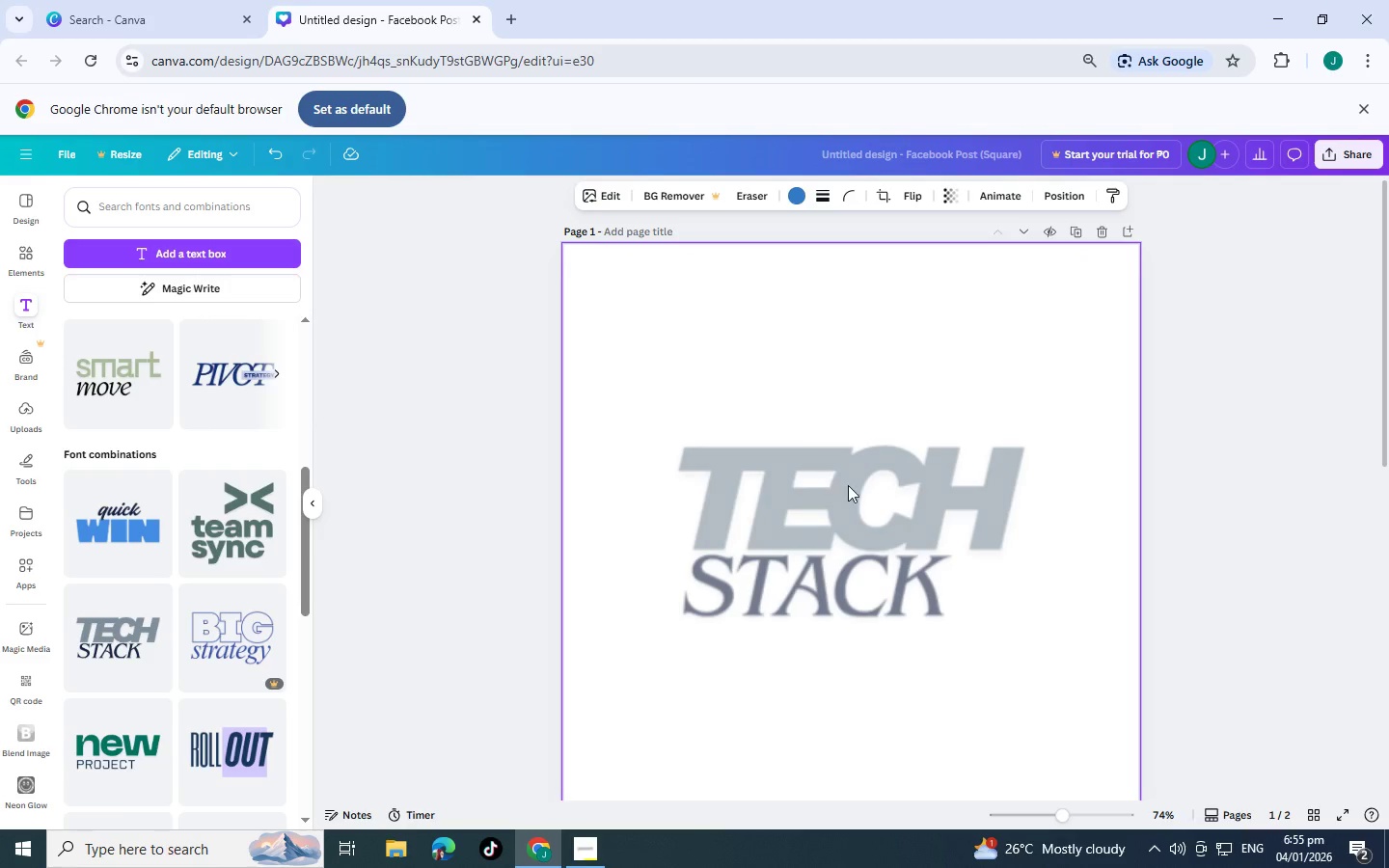 
left_click([848, 485])
 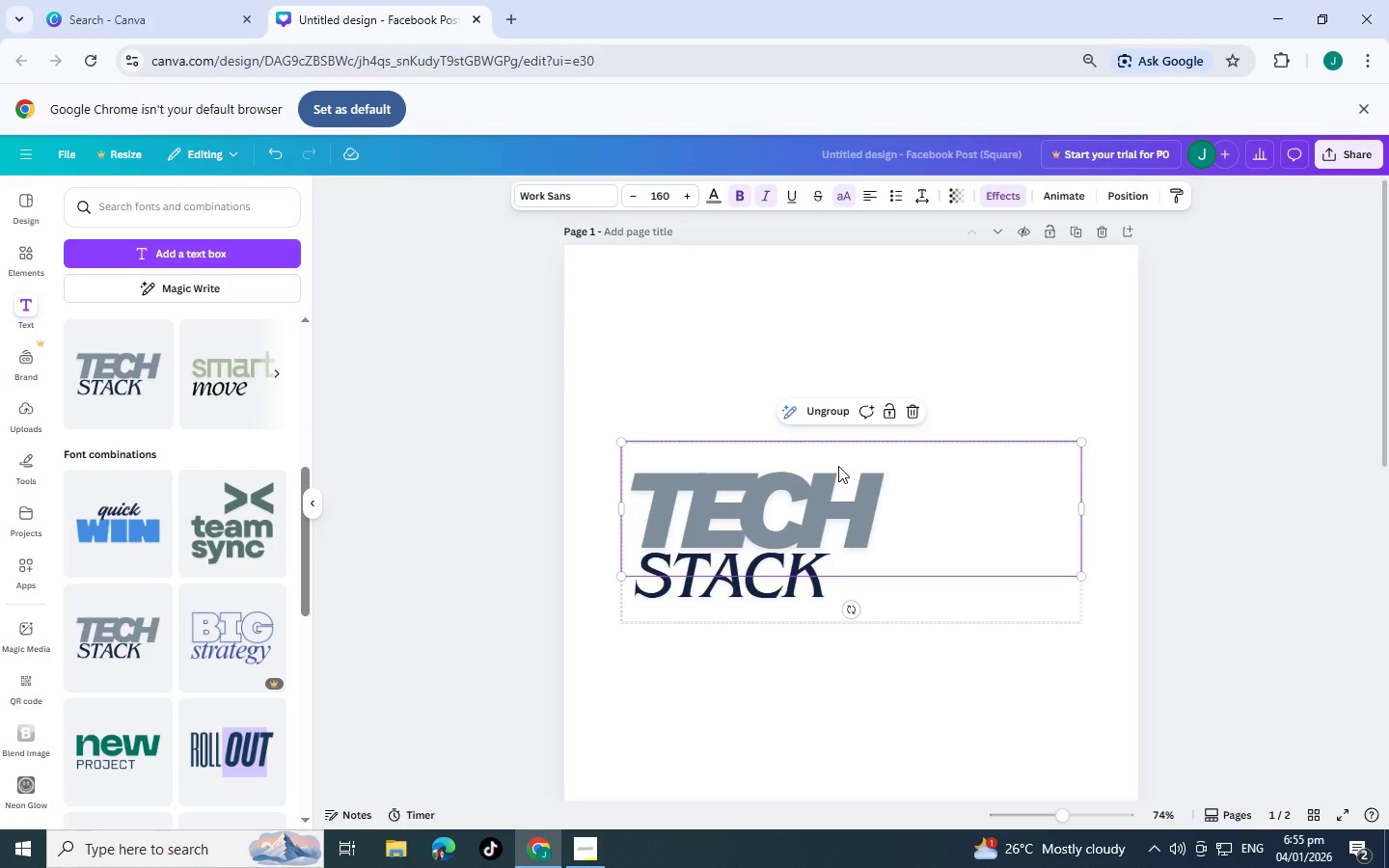 
double_click([838, 466])
 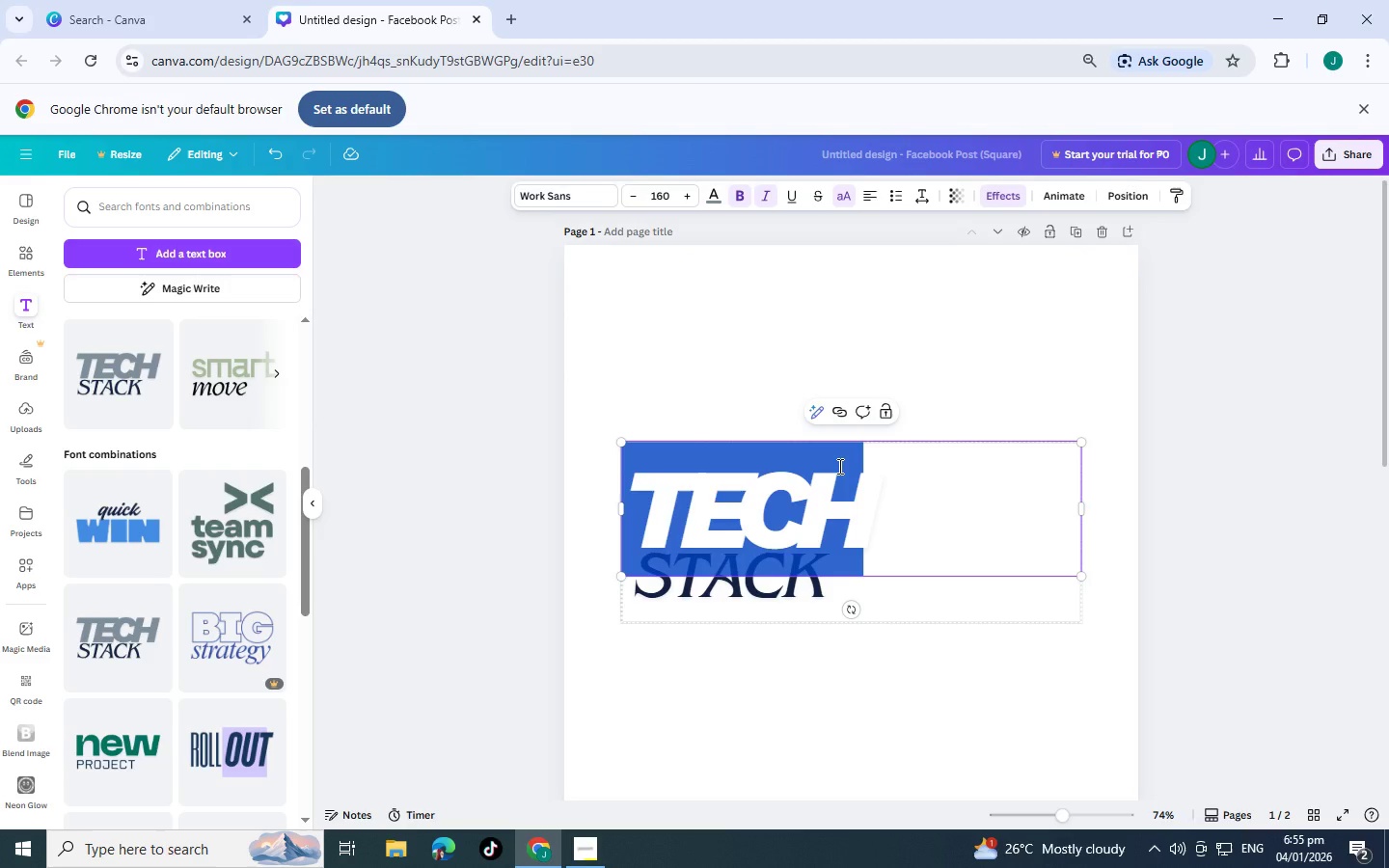 
scroll: coordinate [838, 466], scroll_direction: down, amount: 3.0
 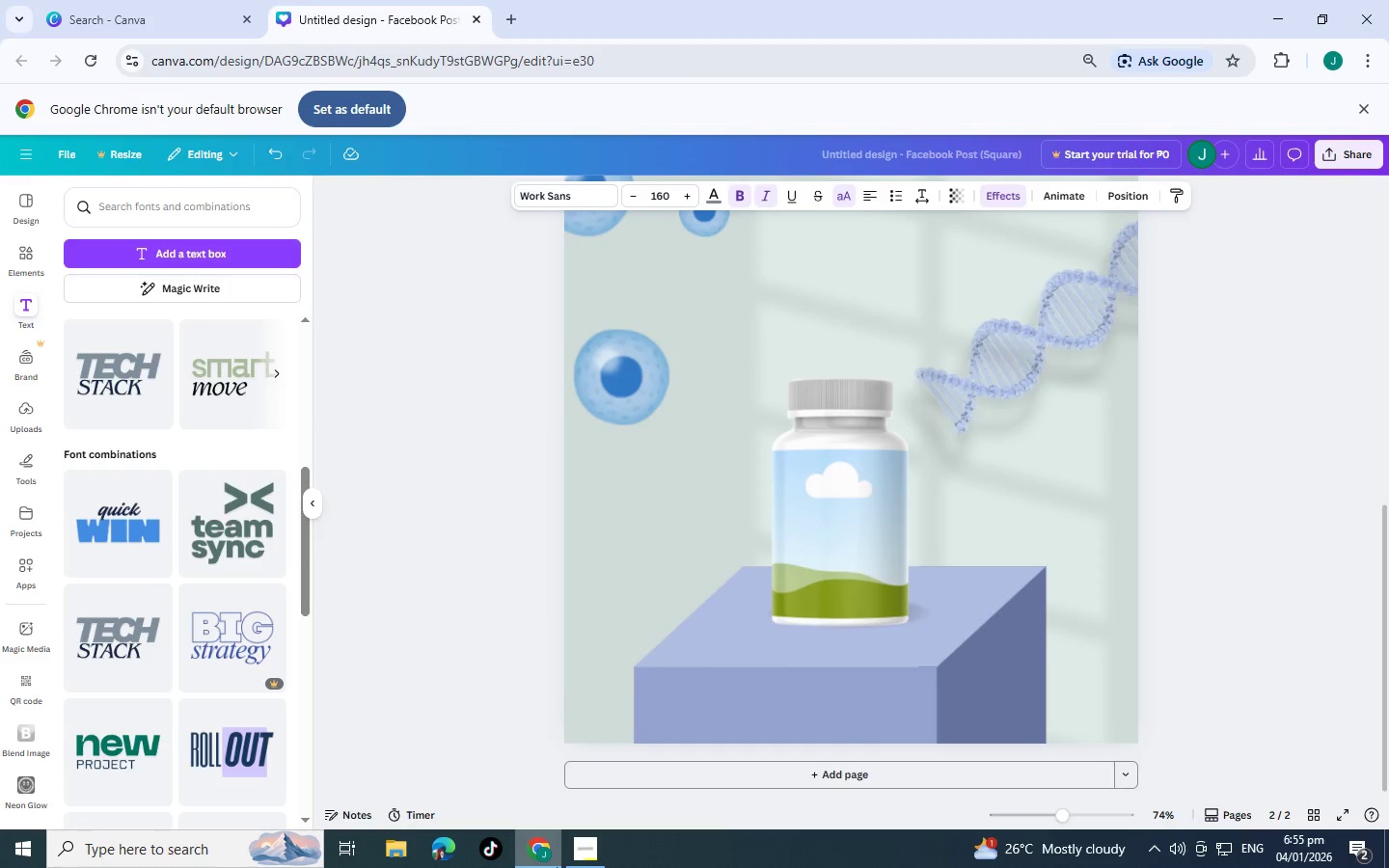 
left_click([598, 861])